 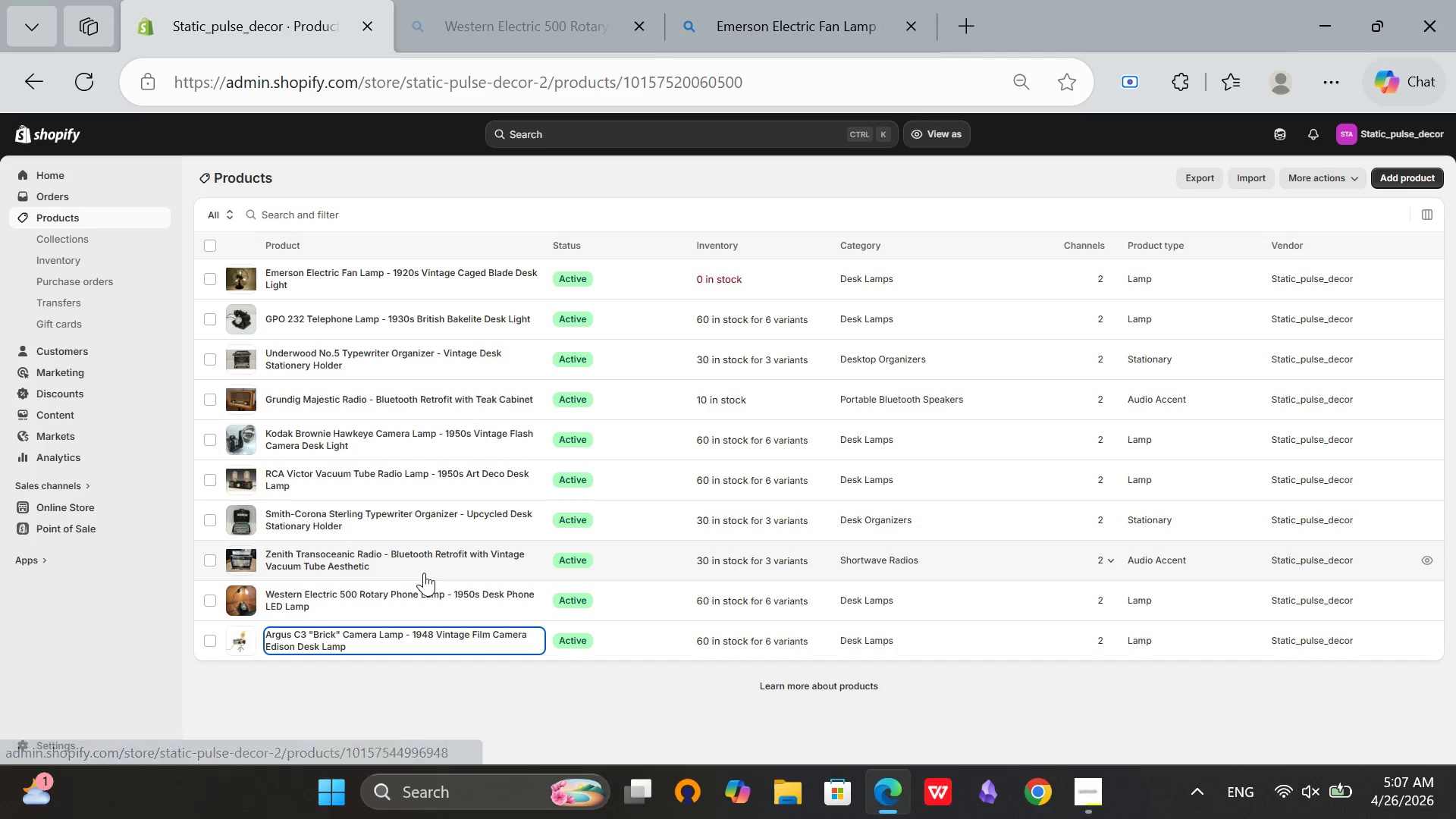 
left_click([1332, 90])
 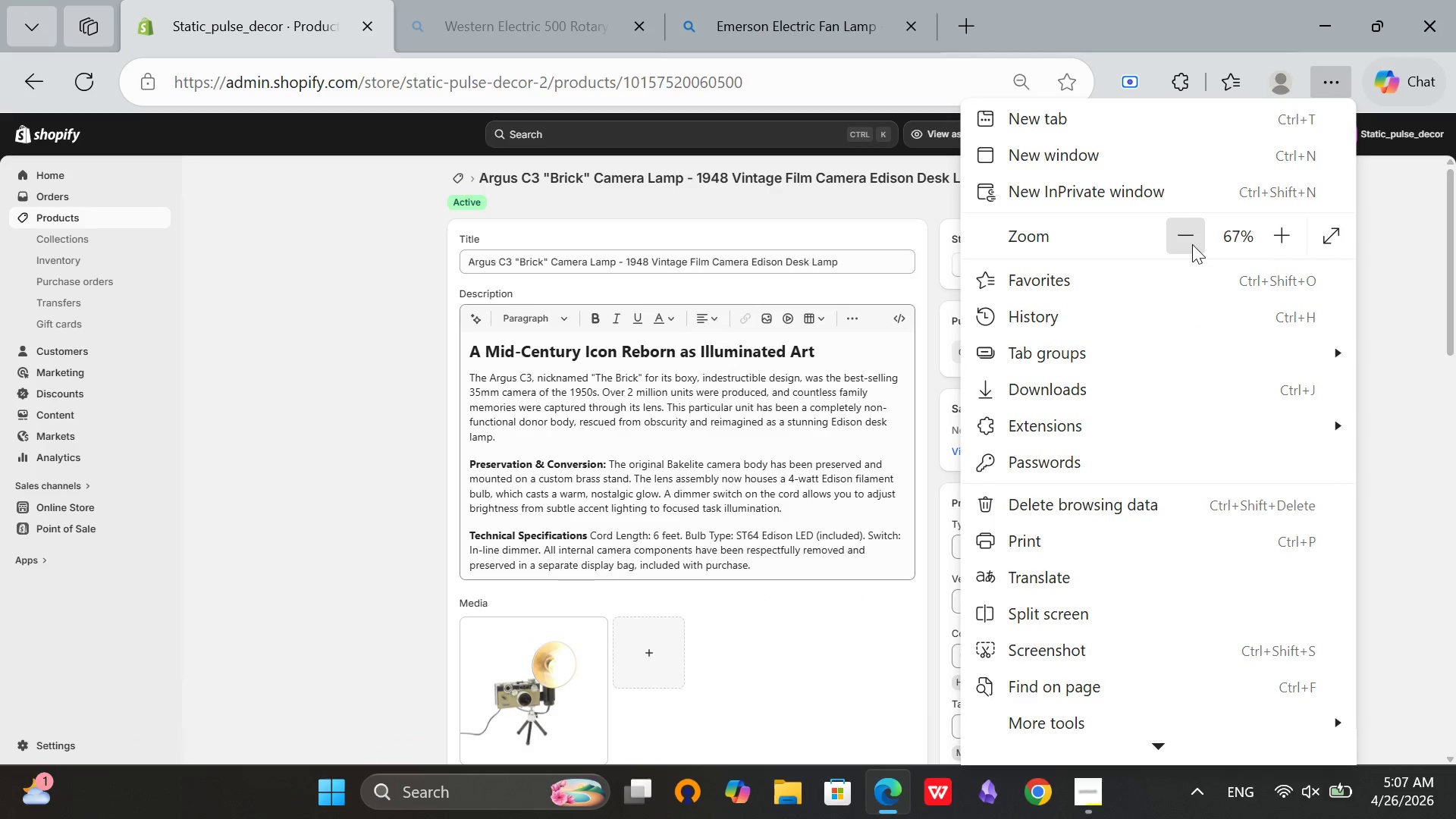 
double_click([1192, 244])
 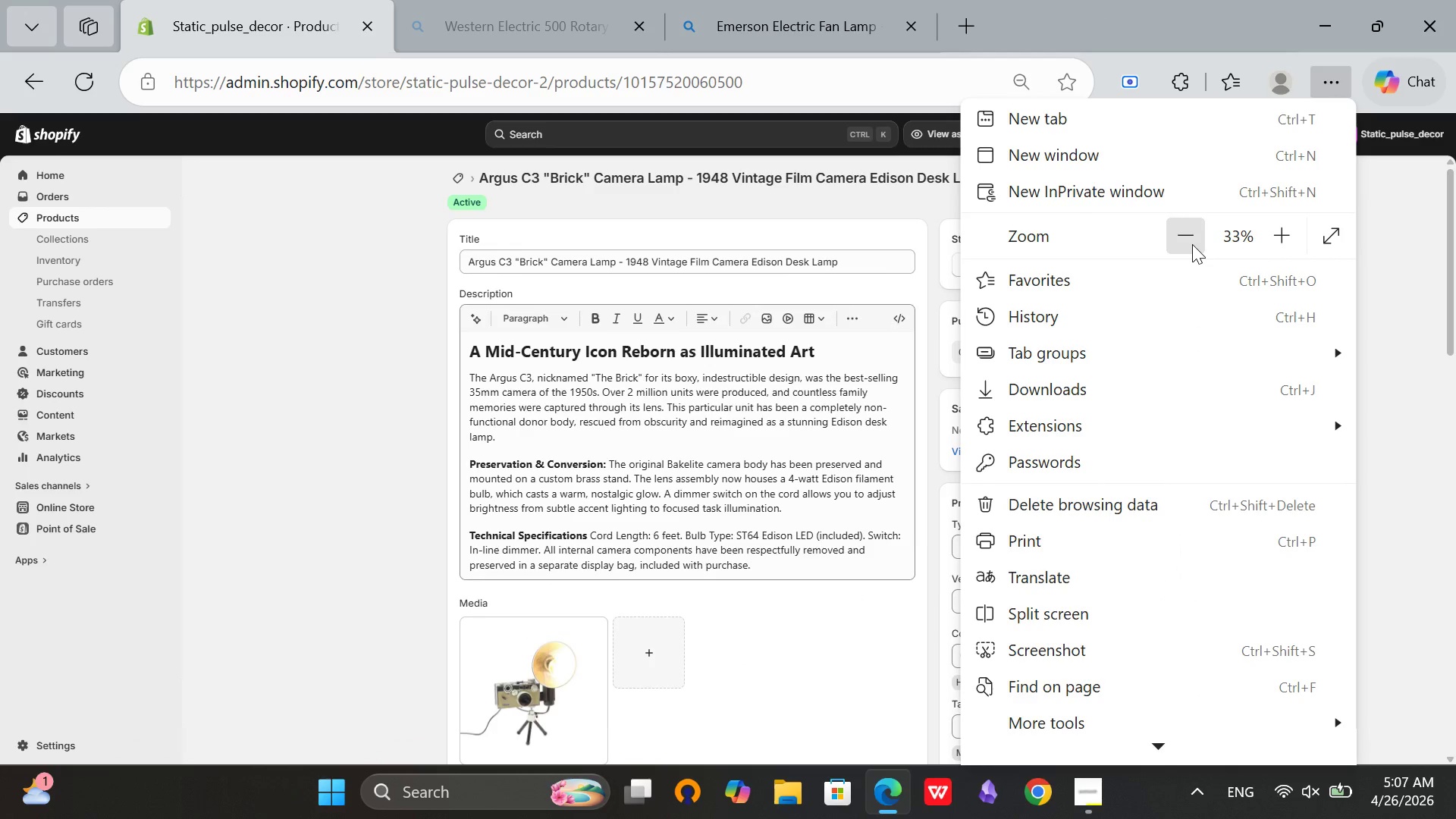 
triple_click([1192, 244])
 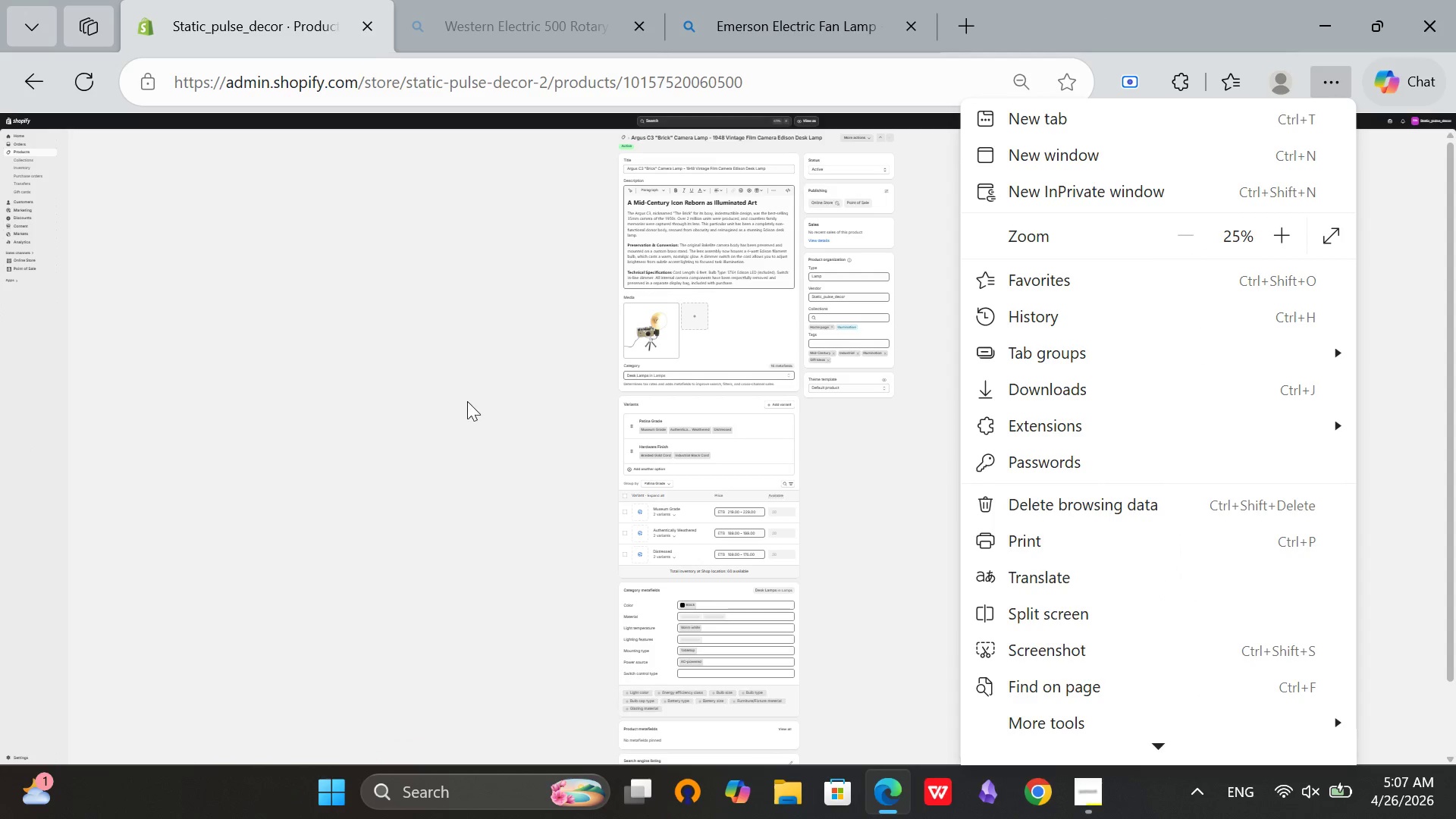 
left_click([304, 406])
 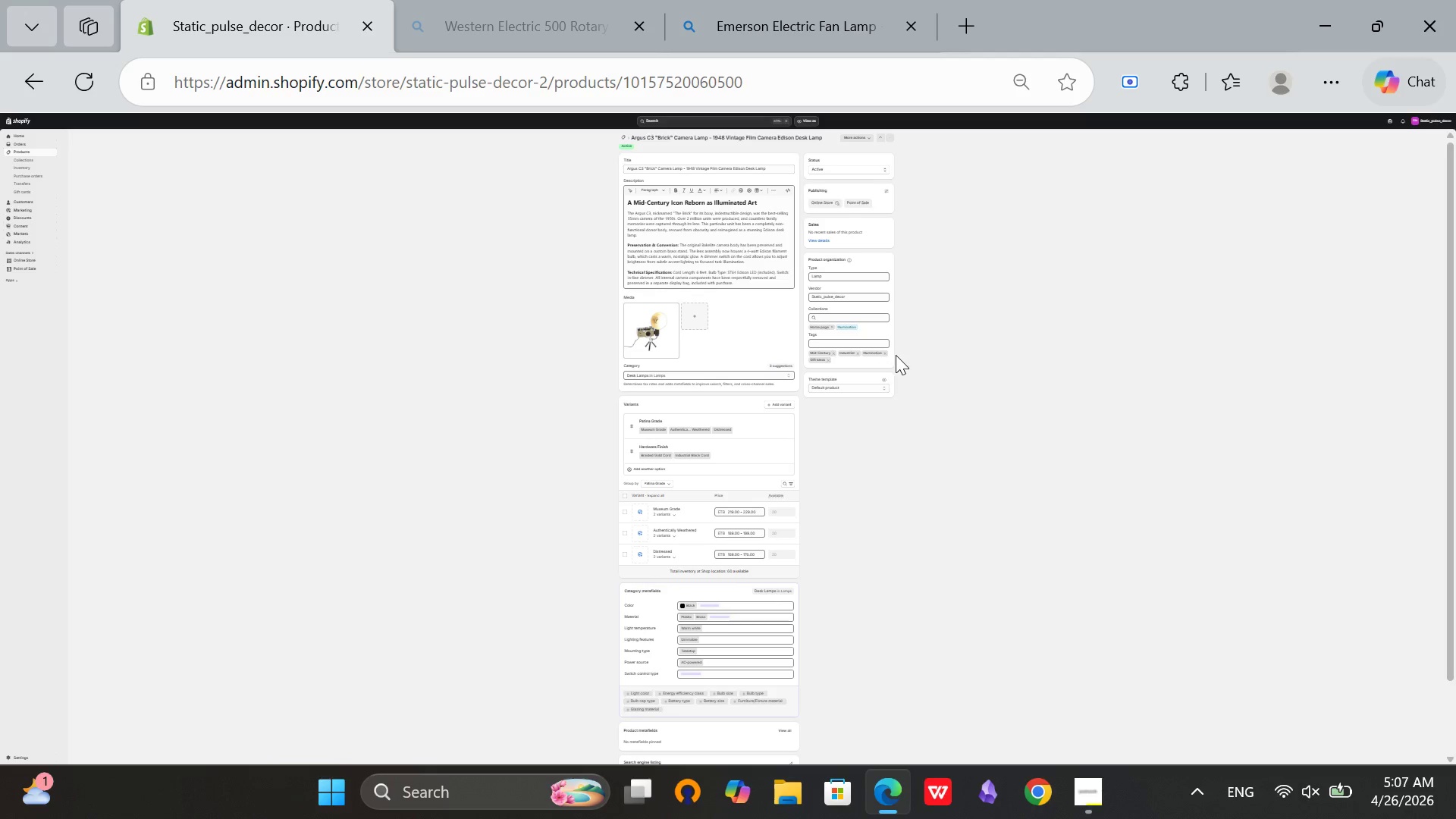 
scroll: coordinate [896, 355], scroll_direction: none, amount: 0.0
 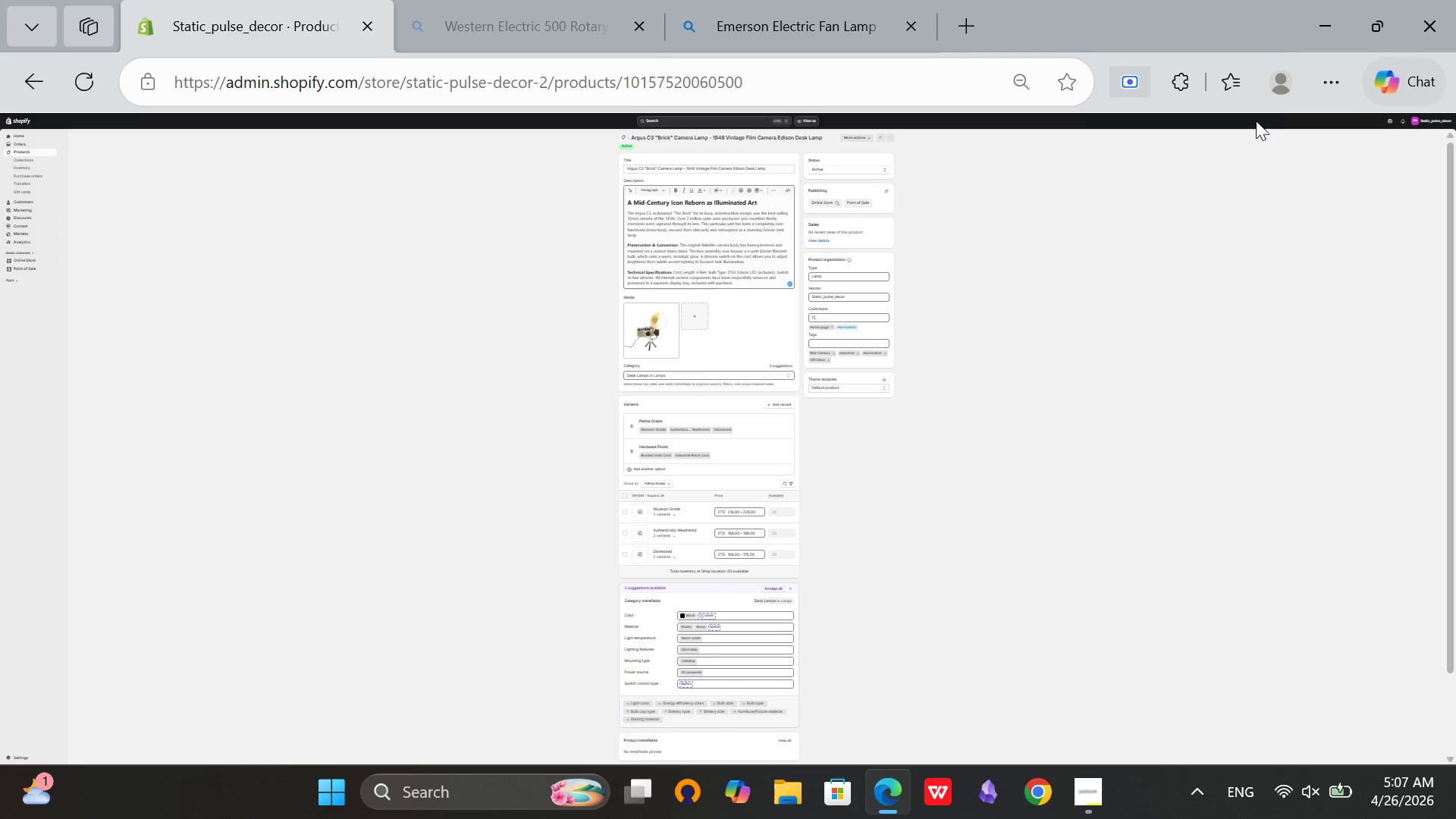 
left_click([1320, 74])
 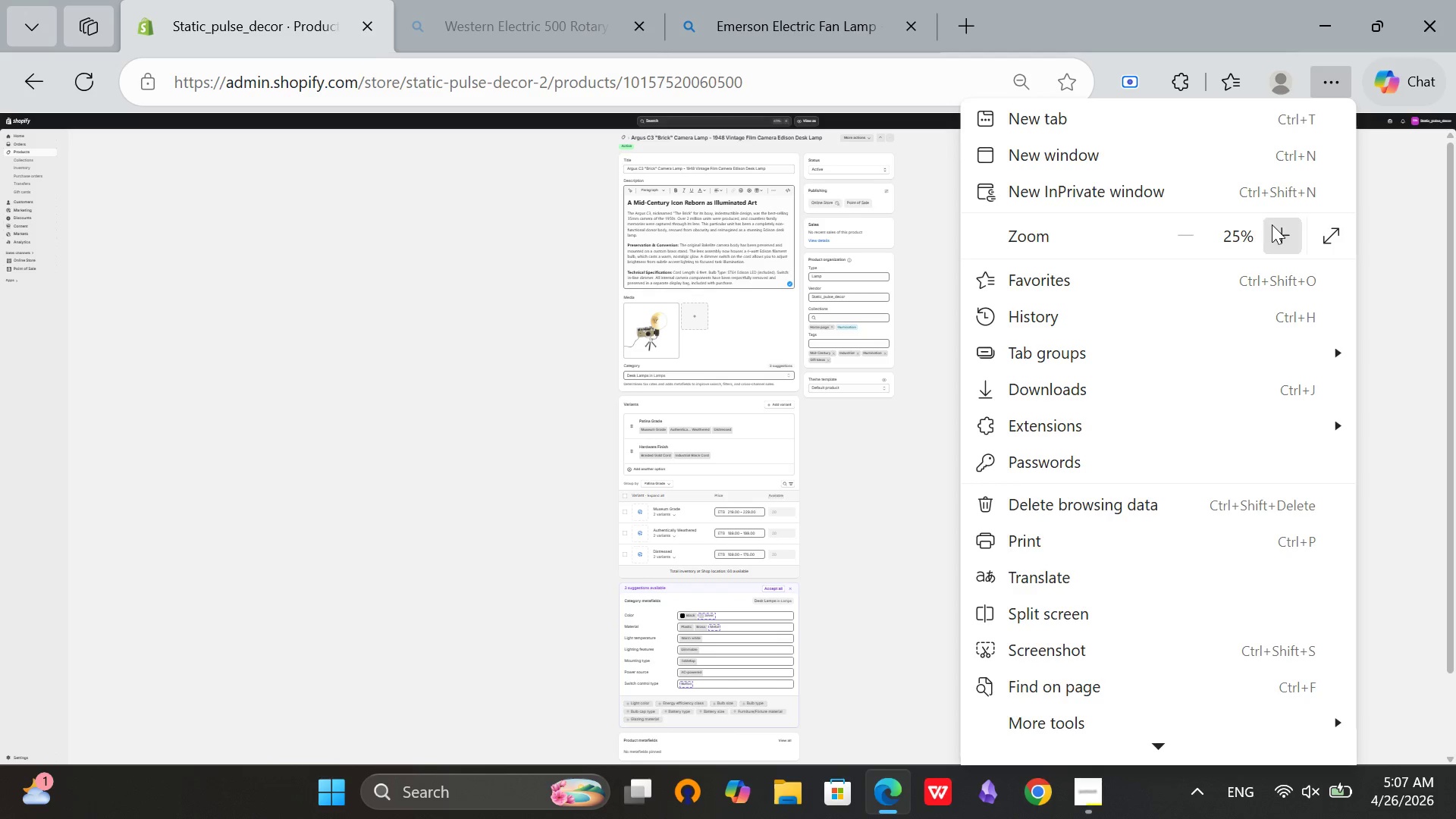 
double_click([1272, 224])
 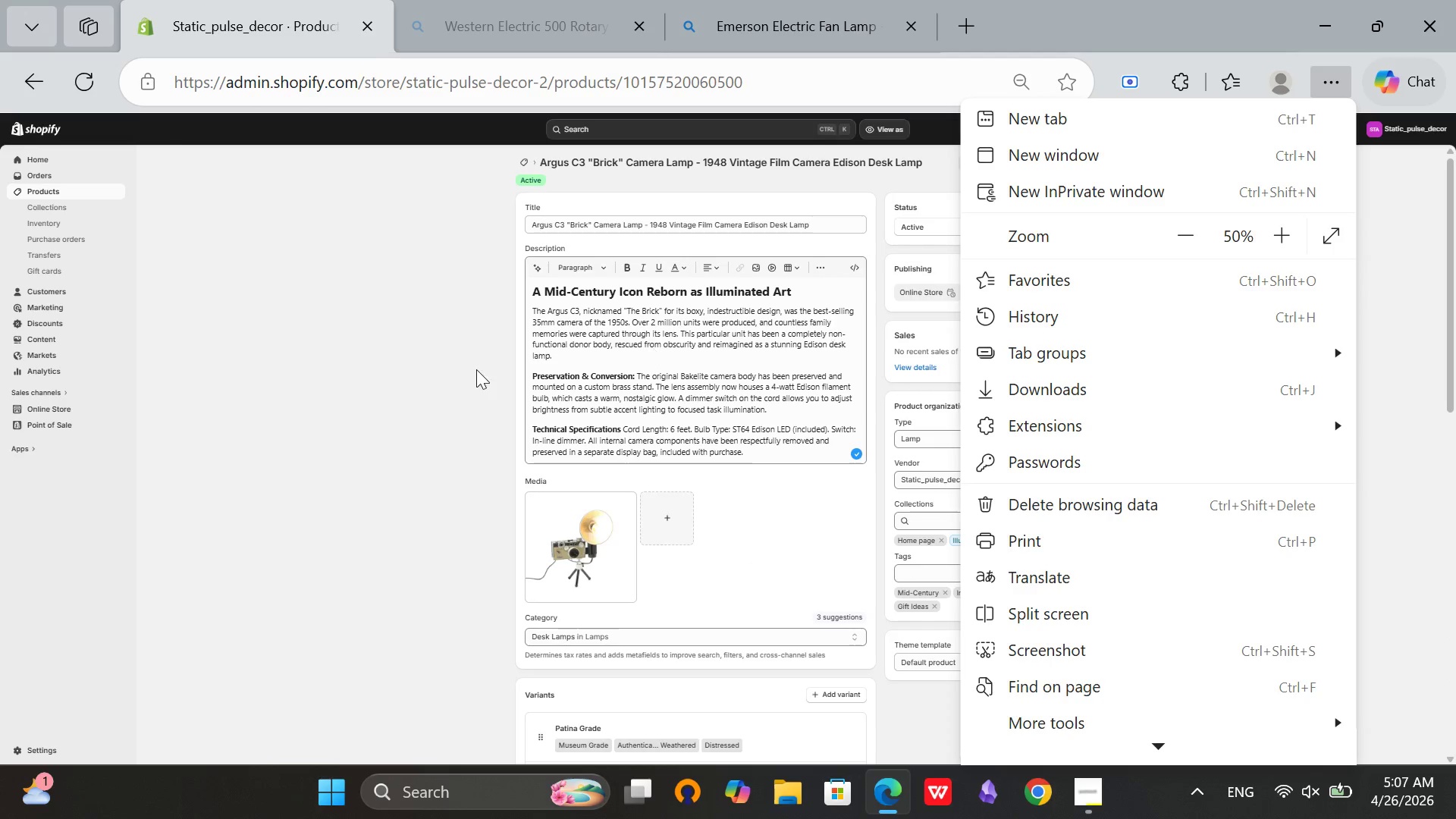 
left_click([392, 373])
 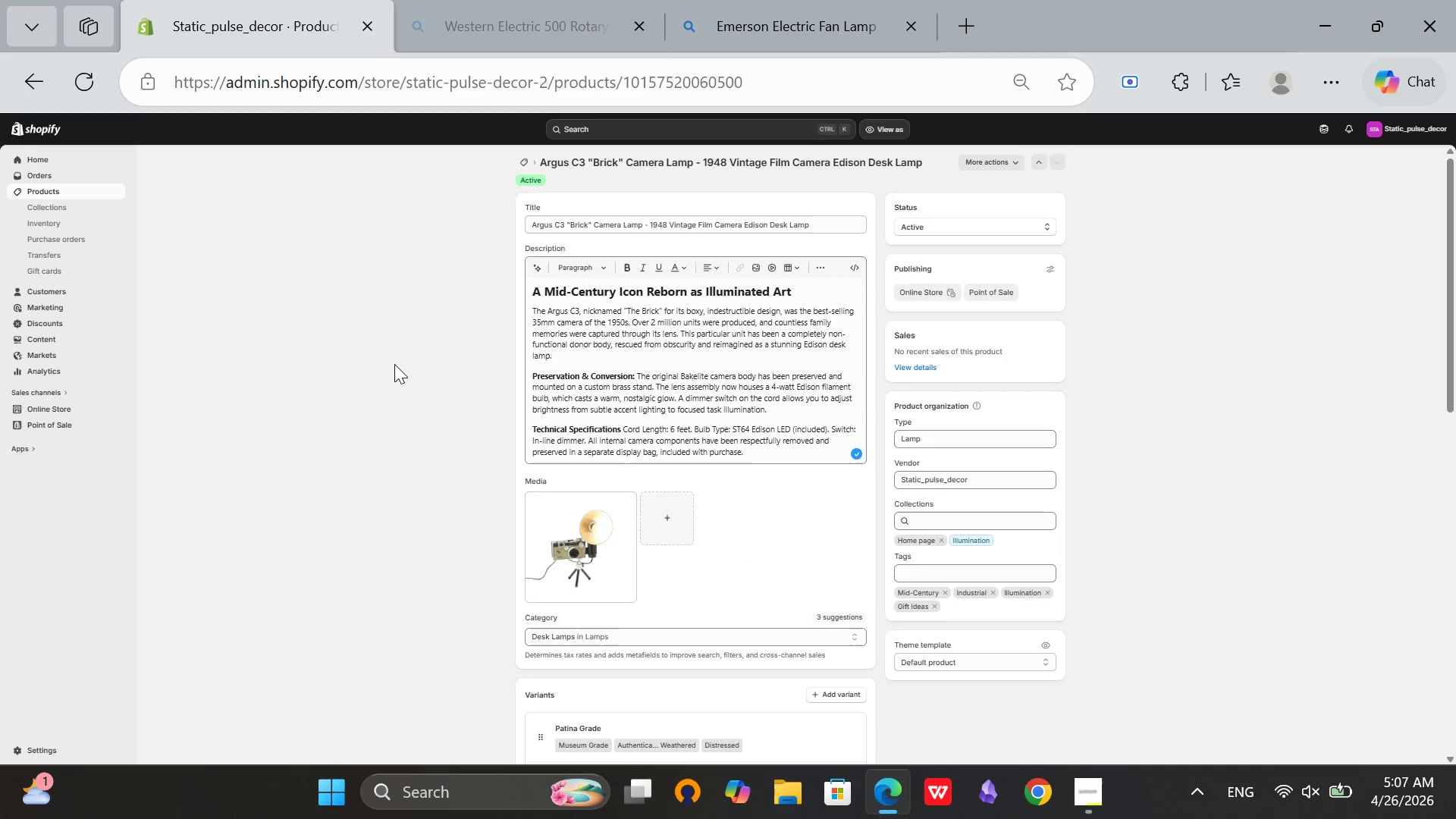 
scroll: coordinate [394, 364], scroll_direction: down, amount: 1.0
 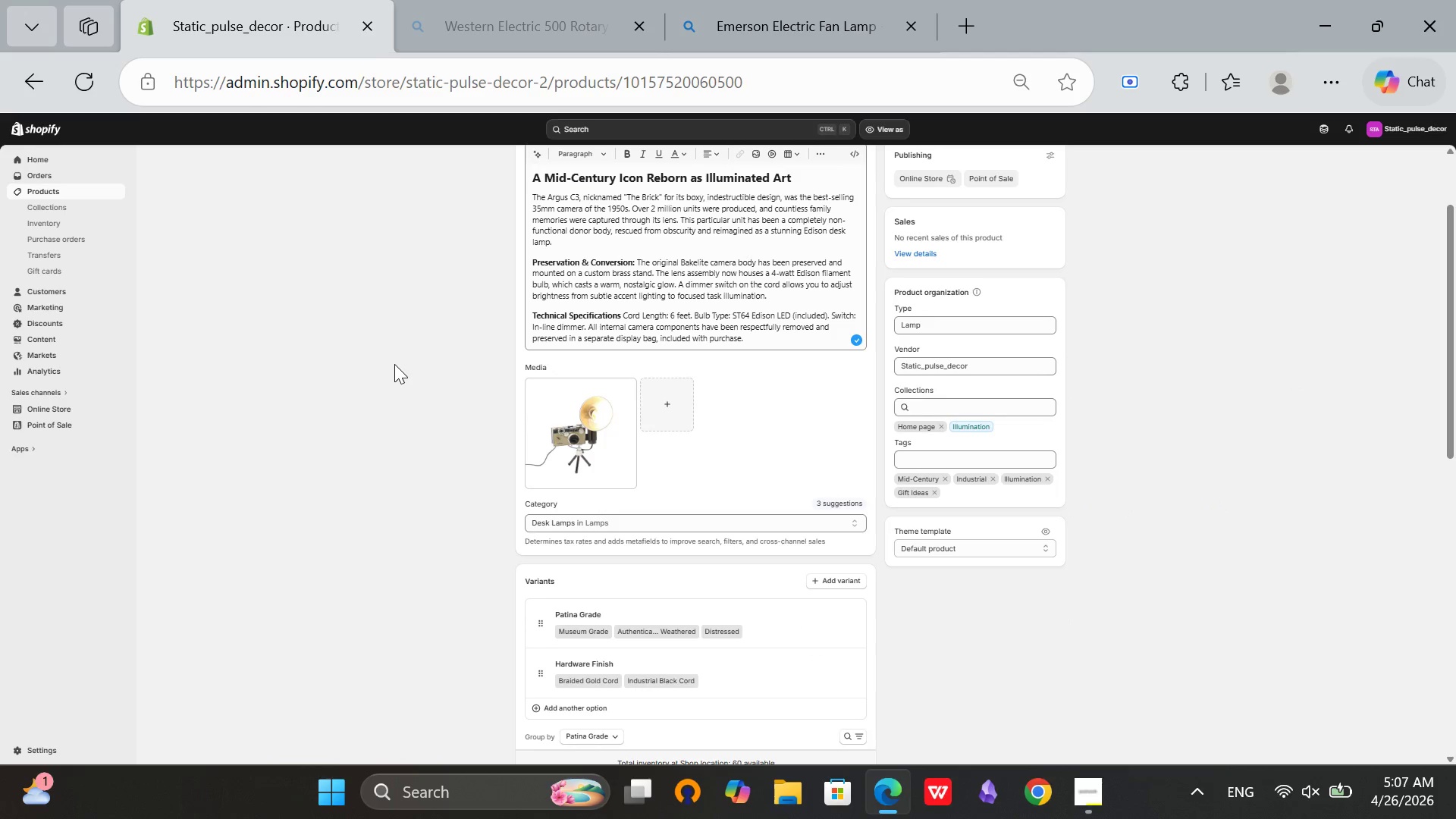 
scroll: coordinate [394, 364], scroll_direction: up, amount: 2.0
 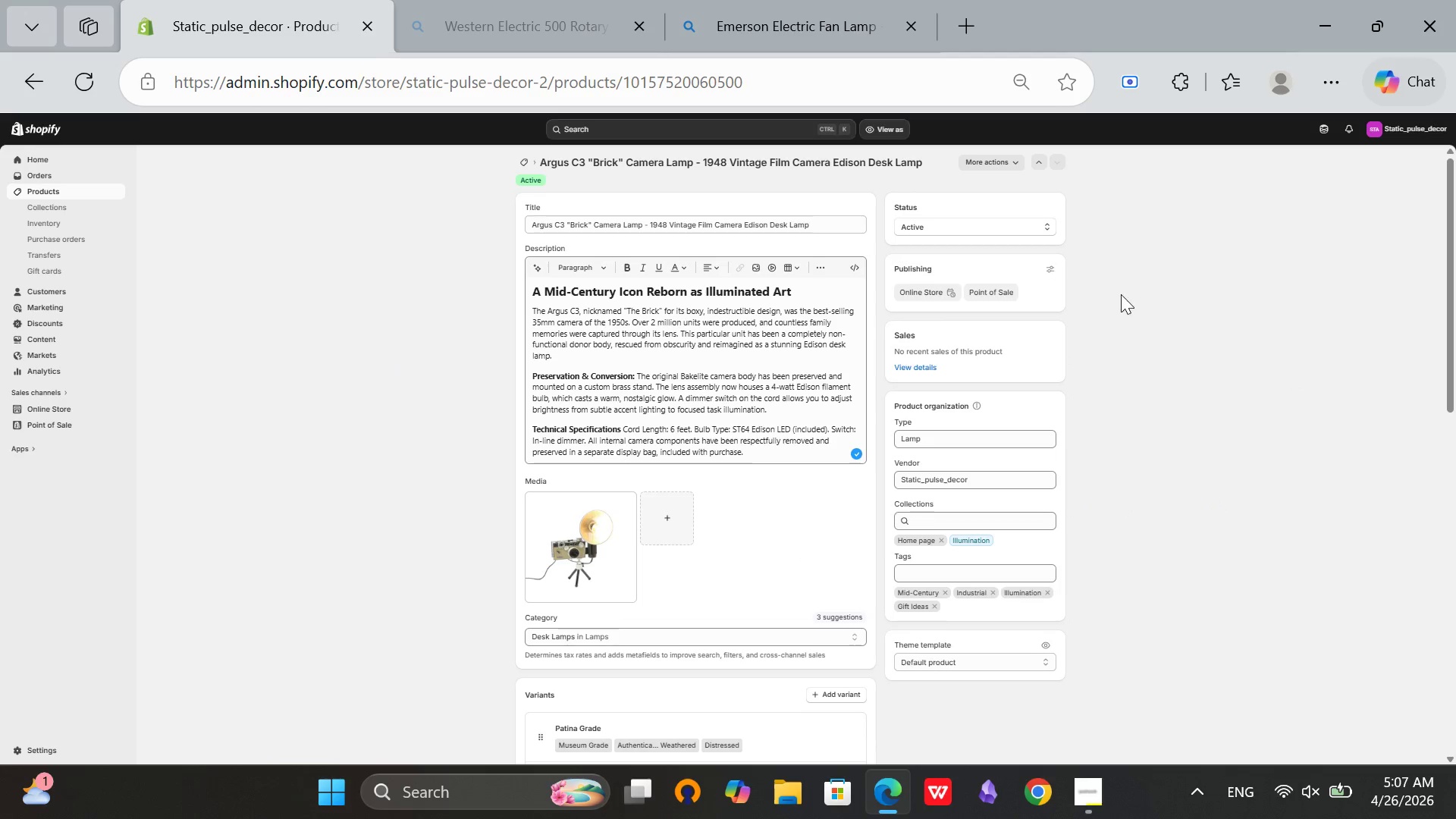 
left_click([1124, 305])
 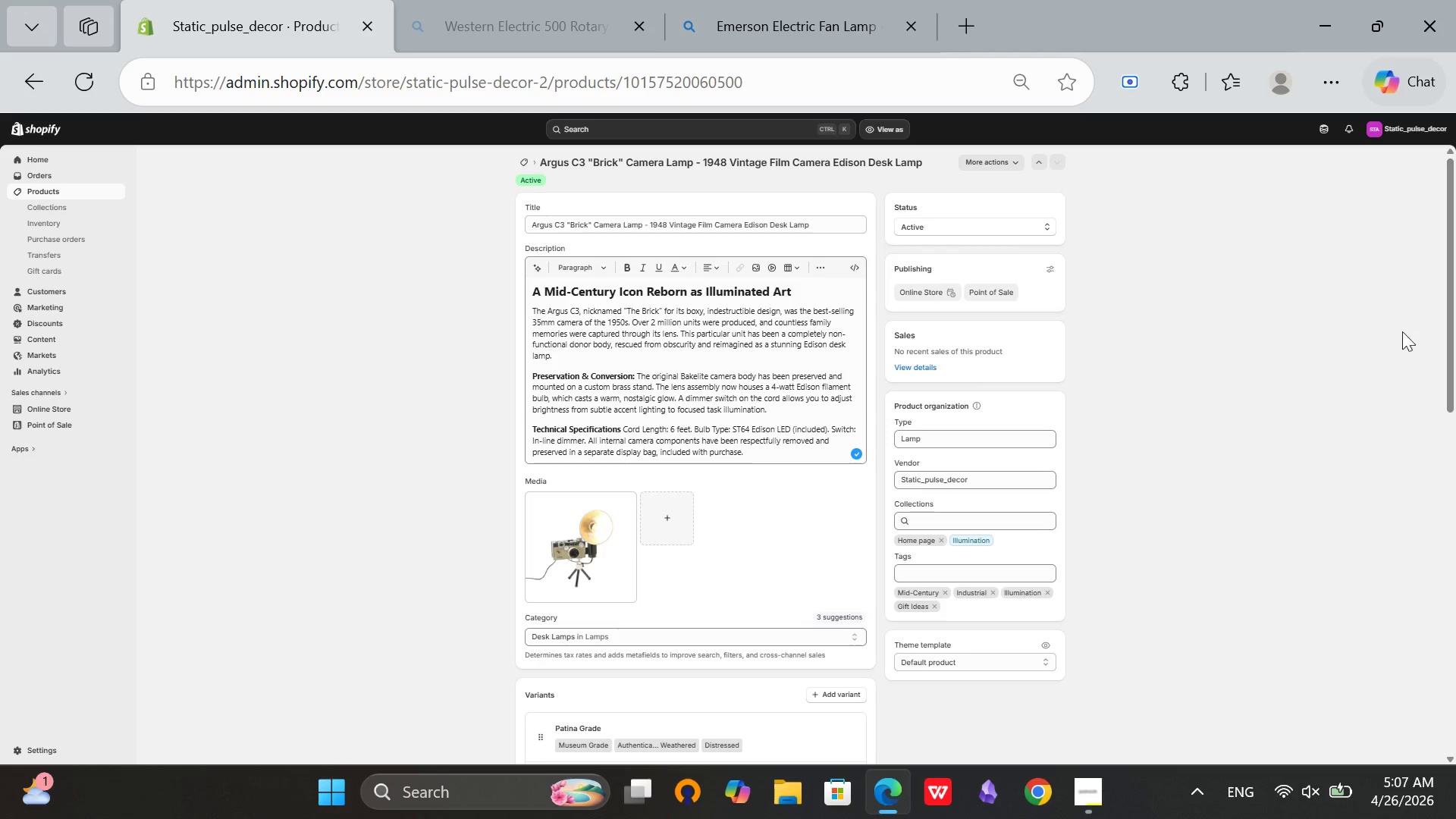 
key(Meta+Shift+ShiftRight)
 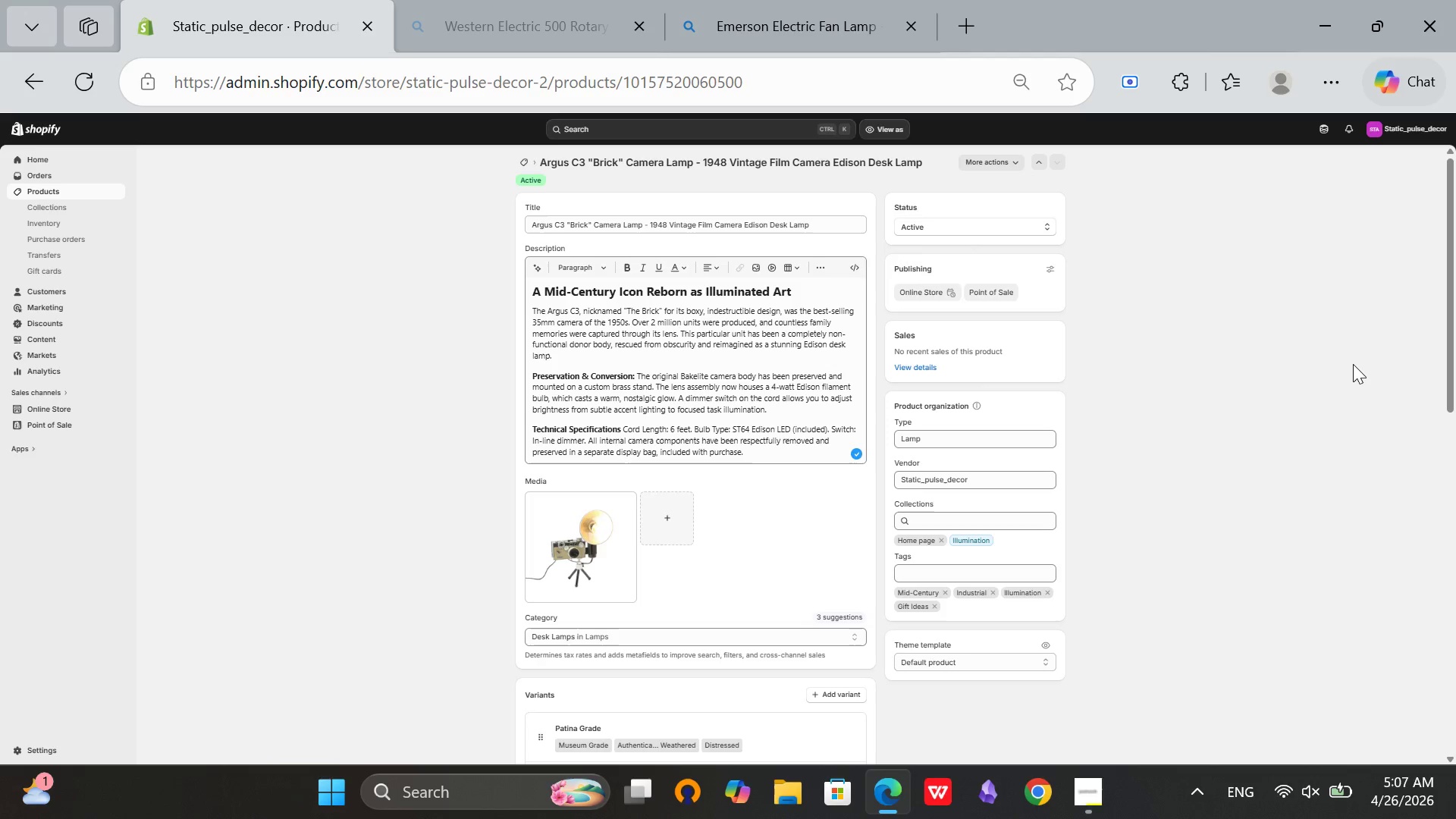 
key(Meta+Shift+S)
 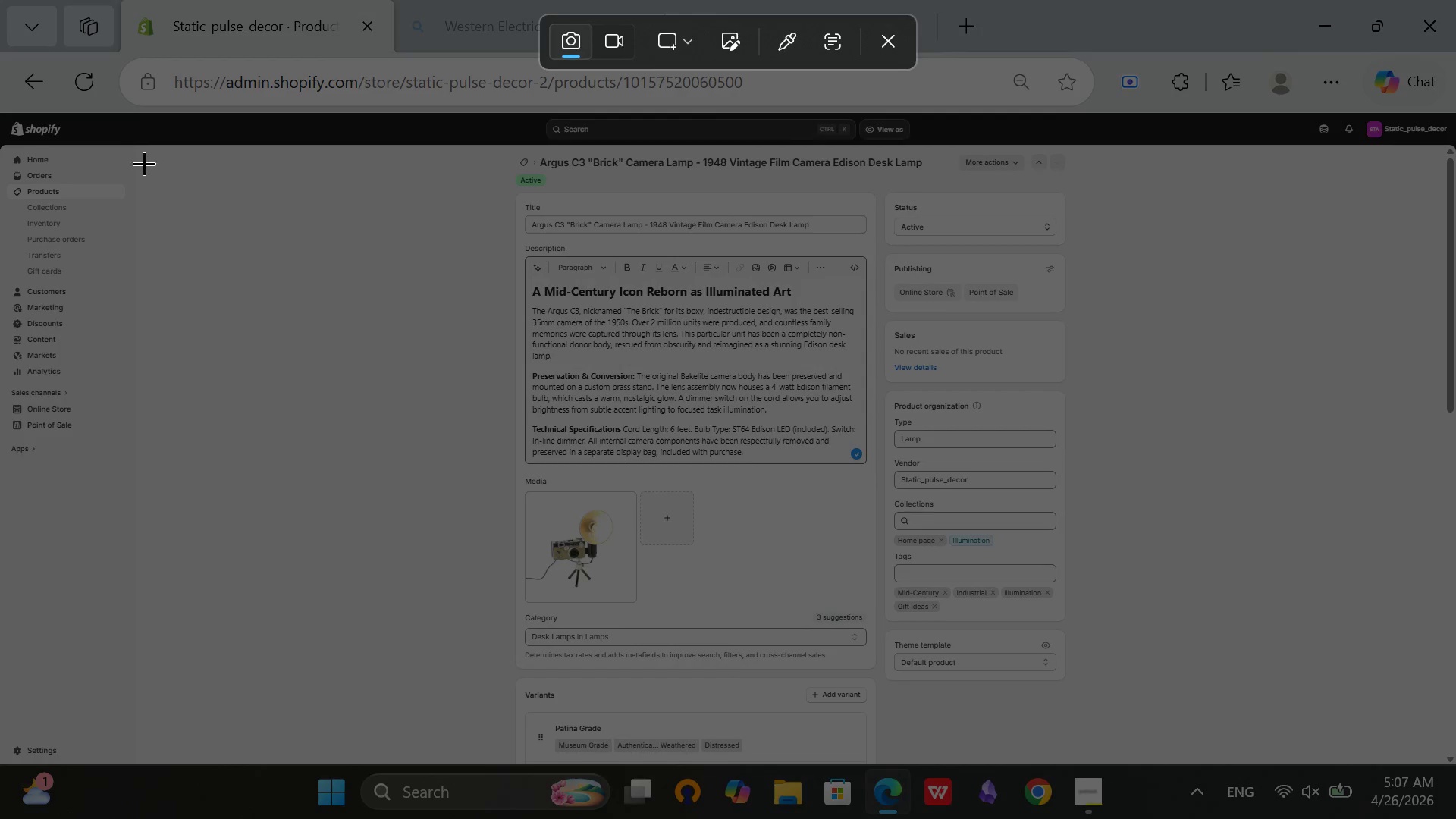 
left_click_drag(start_coordinate=[129, 147], to_coordinate=[1451, 761])
 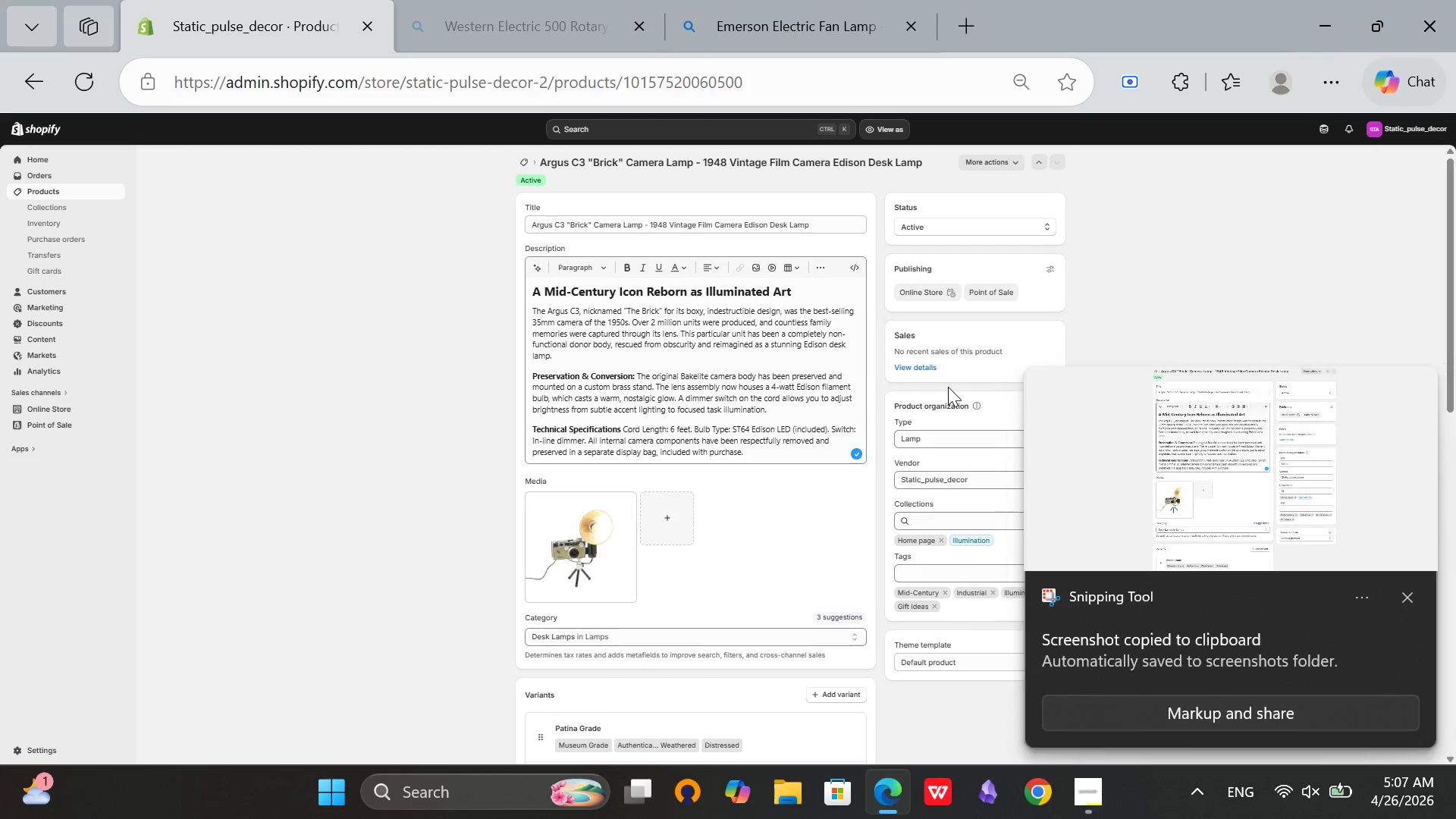 
left_click([1274, 493])
 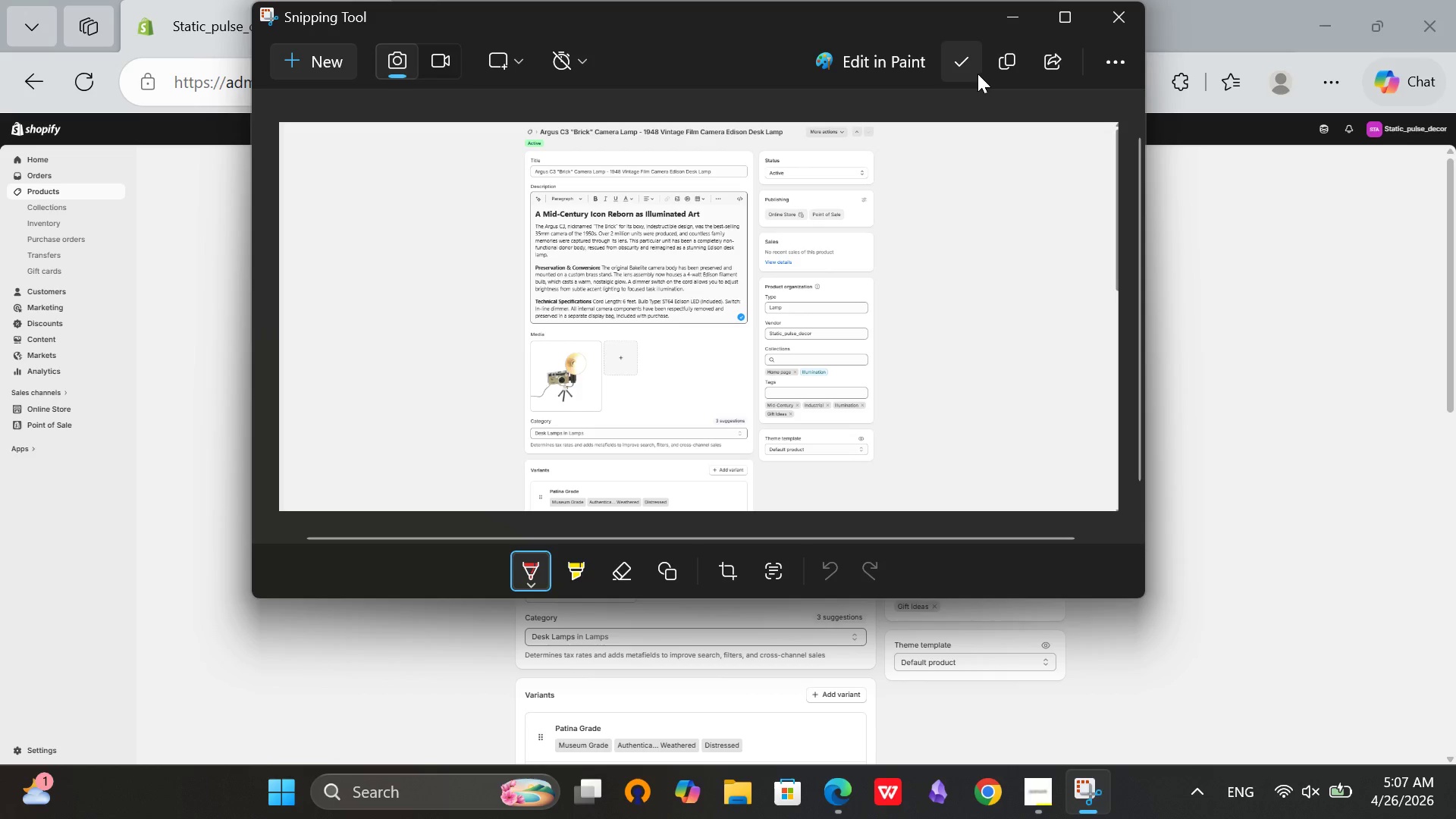 
left_click([965, 60])
 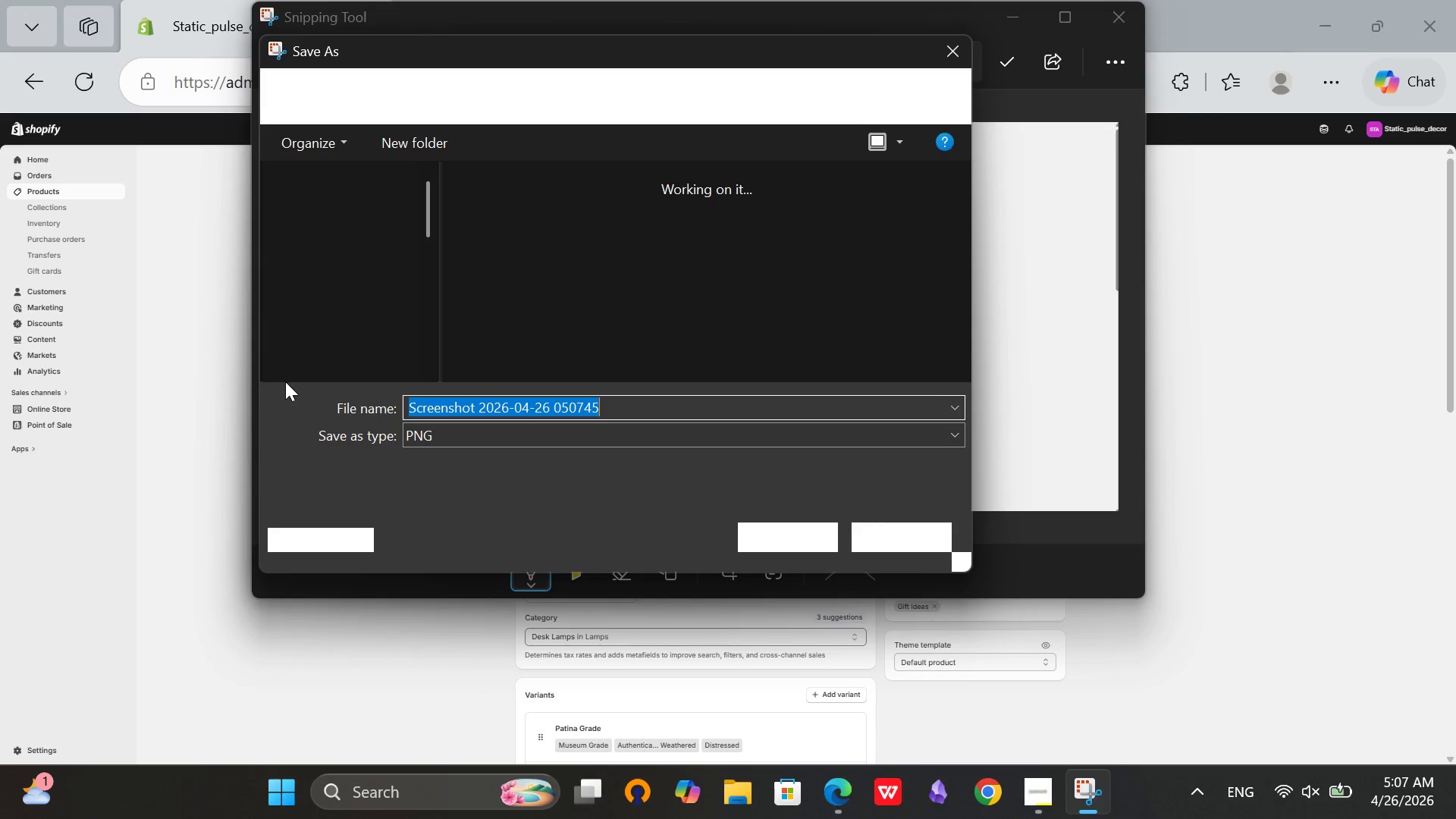 
left_click([340, 367])
 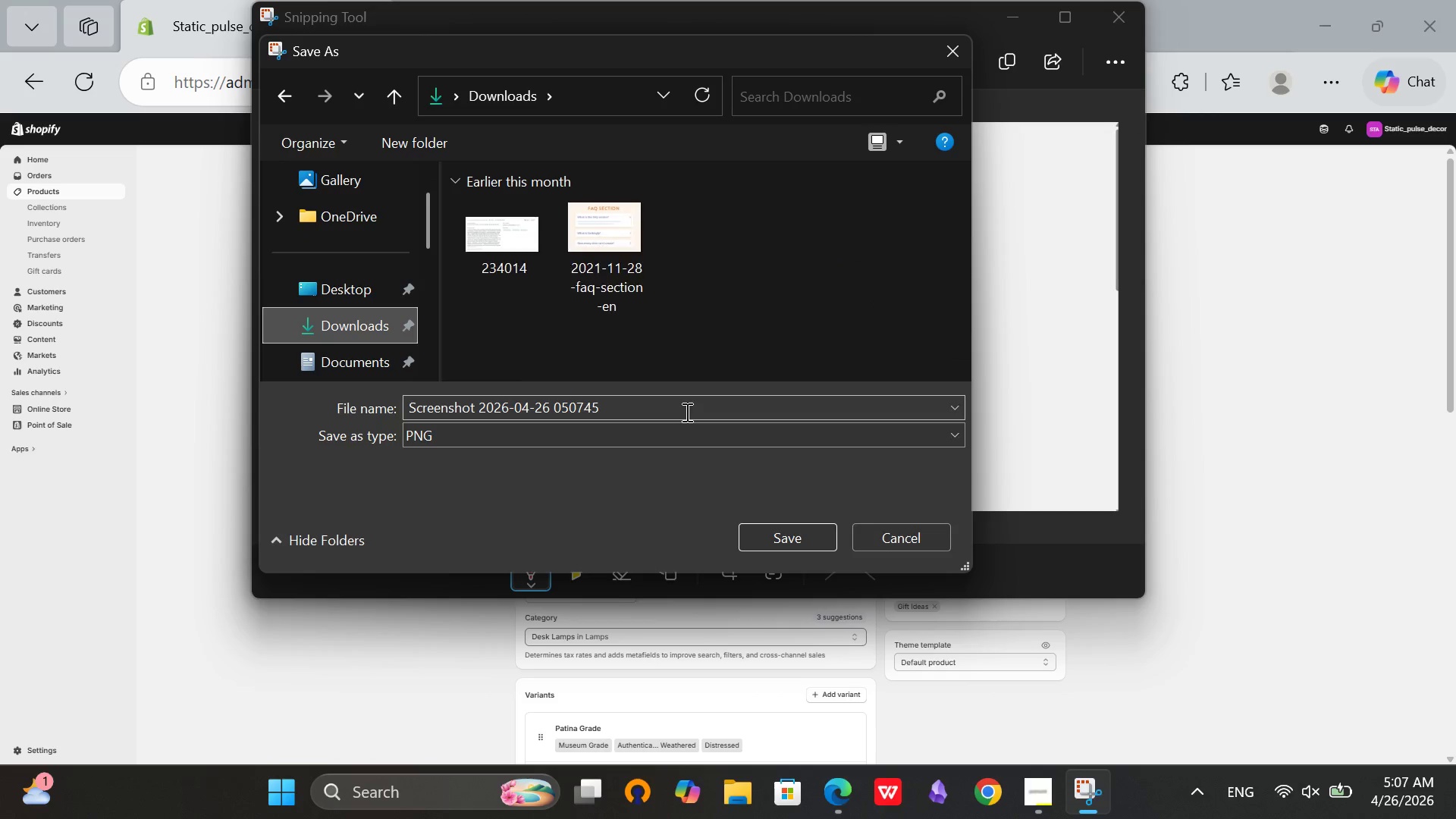 
left_click([686, 412])
 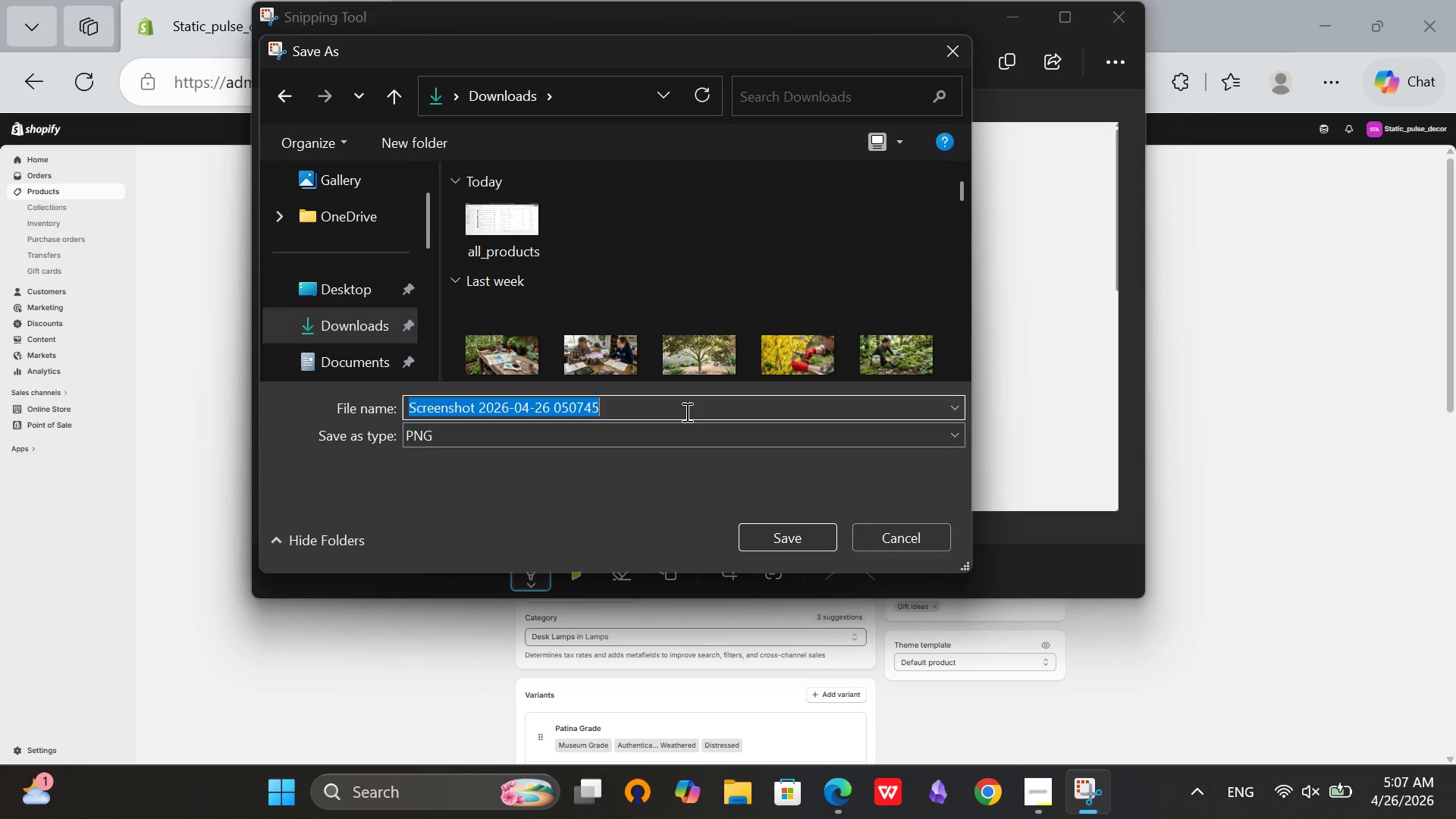 
key(Backspace)
type(edit_product)
 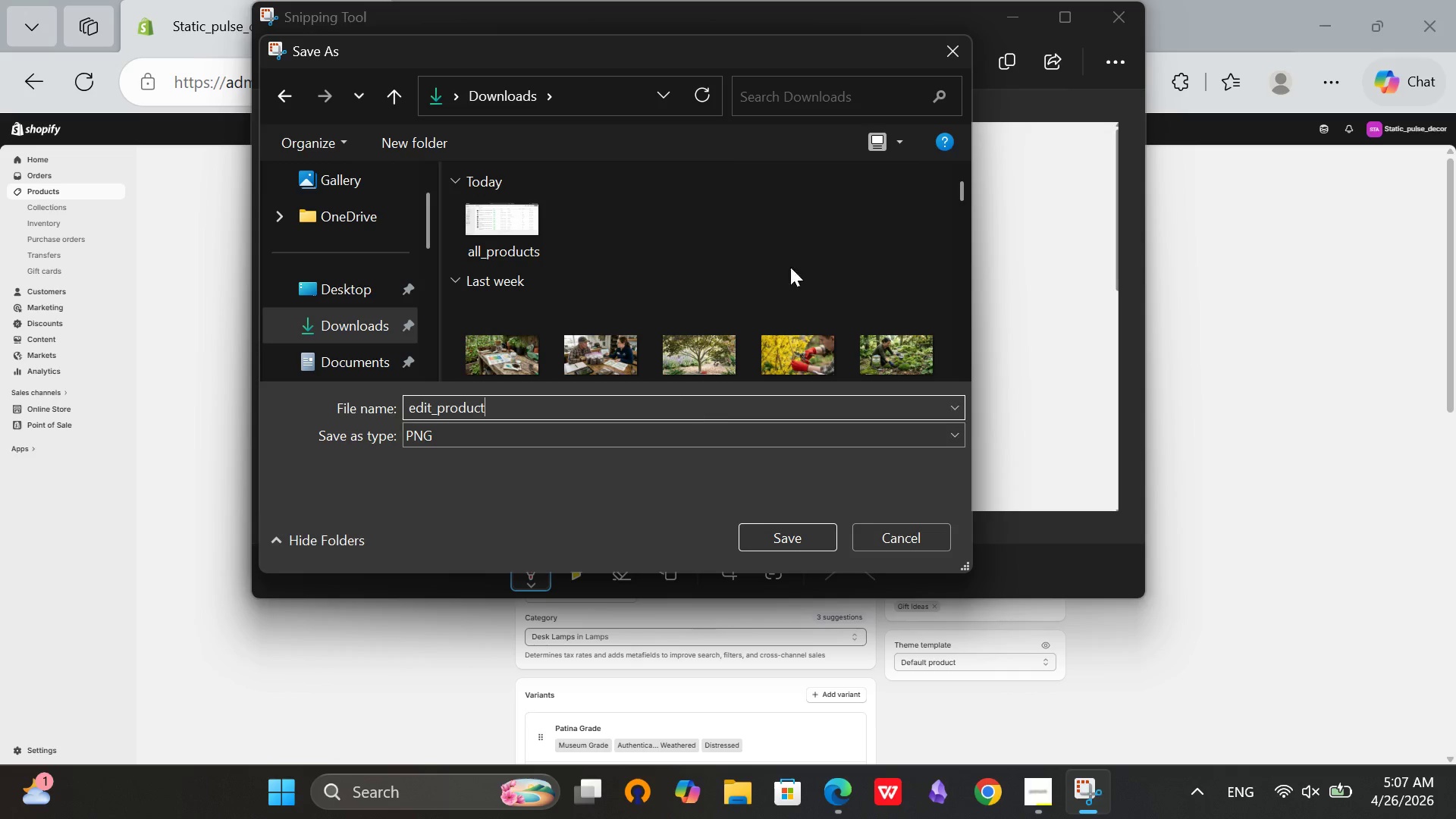 
left_click([310, 327])
 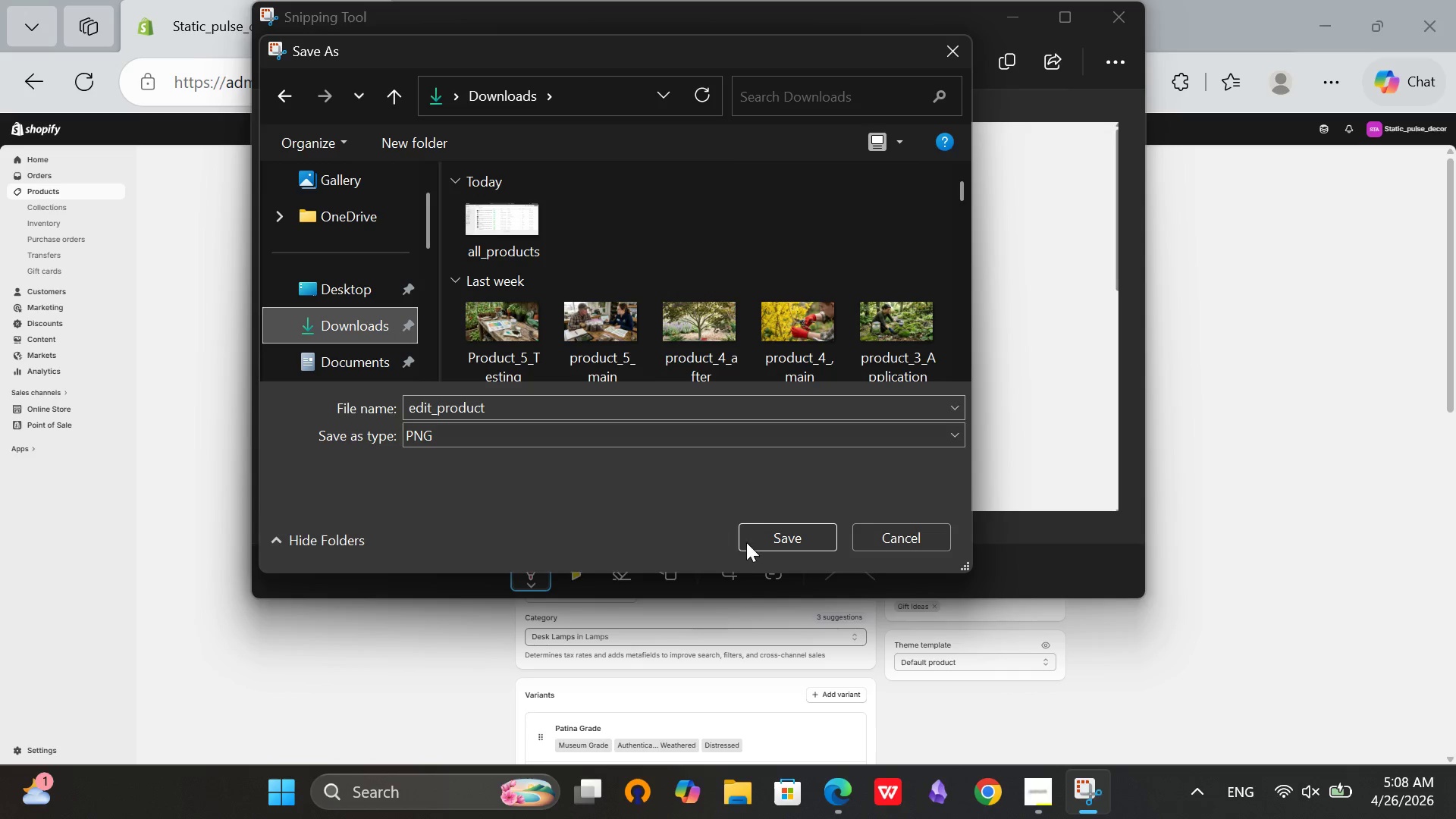 
left_click([752, 538])
 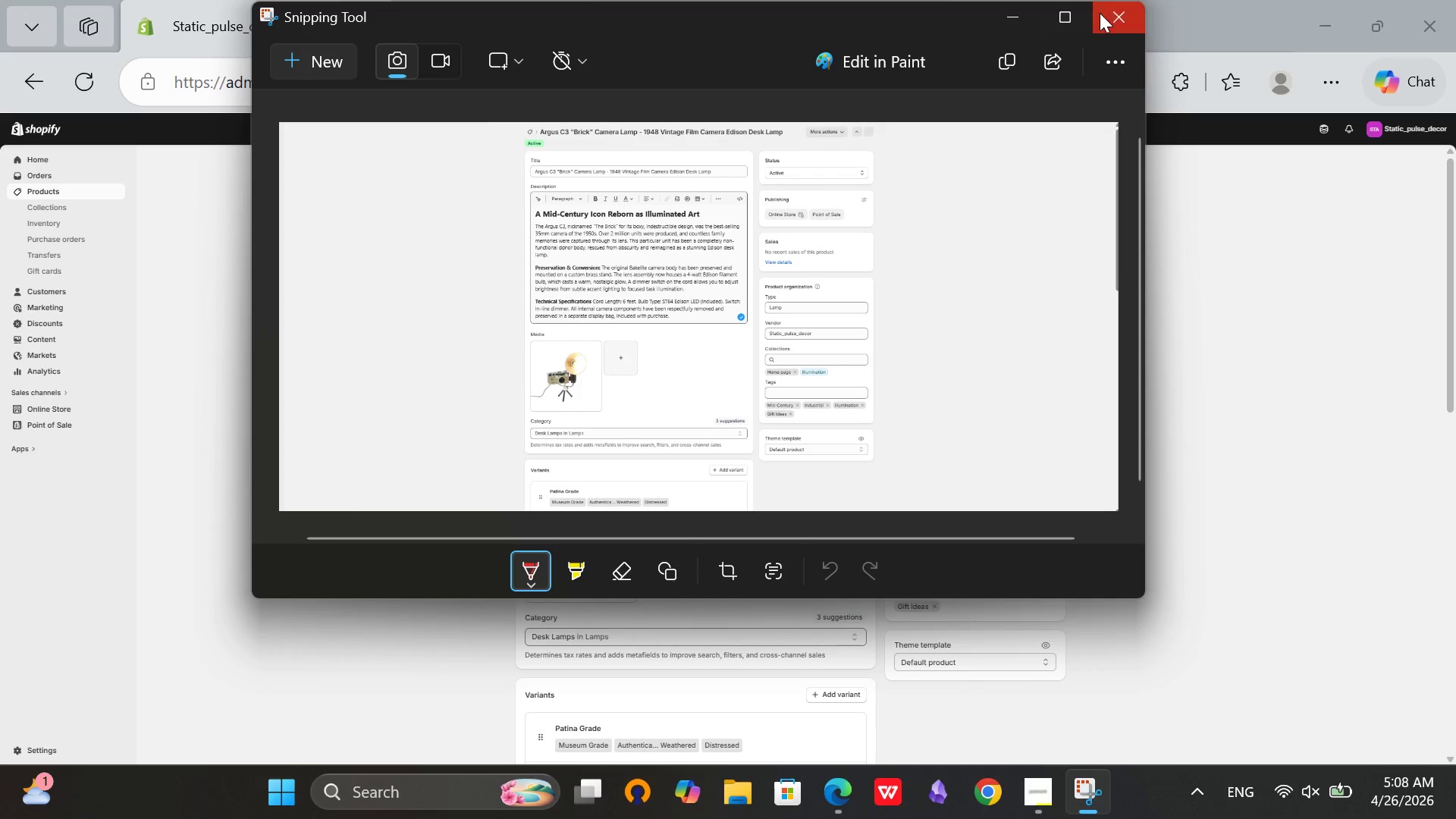 
left_click([1100, 13])
 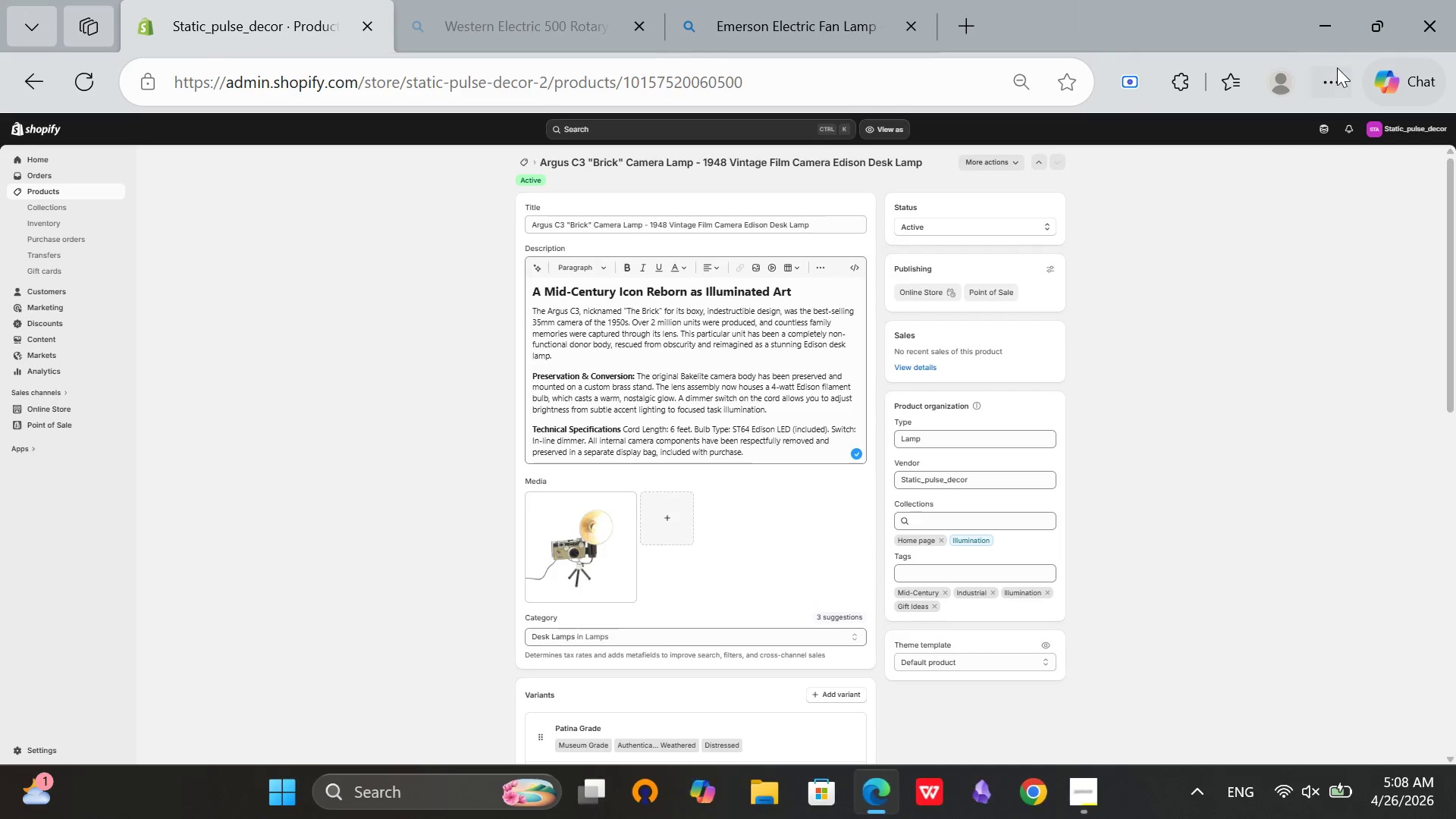 
left_click([1338, 68])
 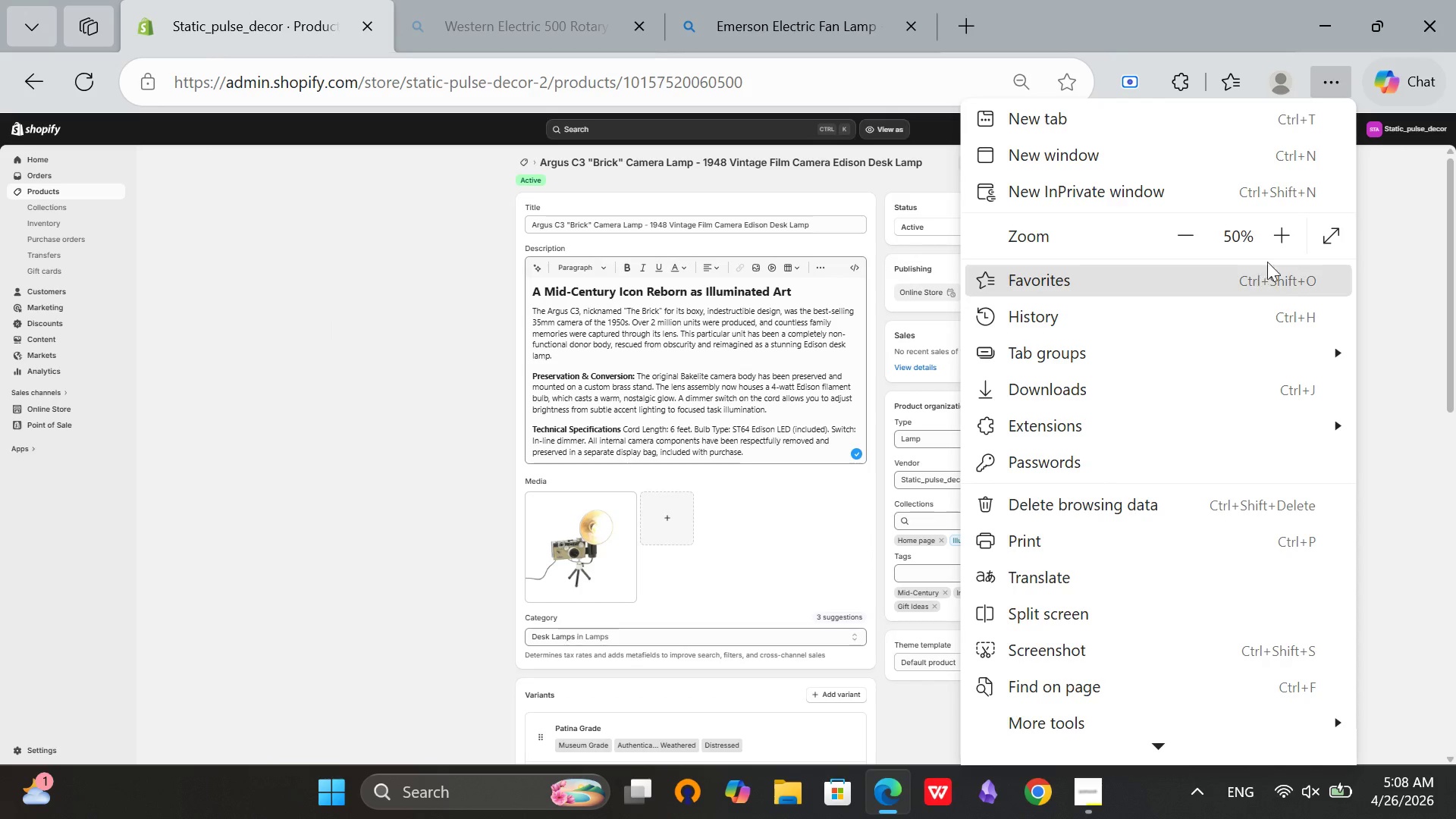 
left_click([1276, 246])
 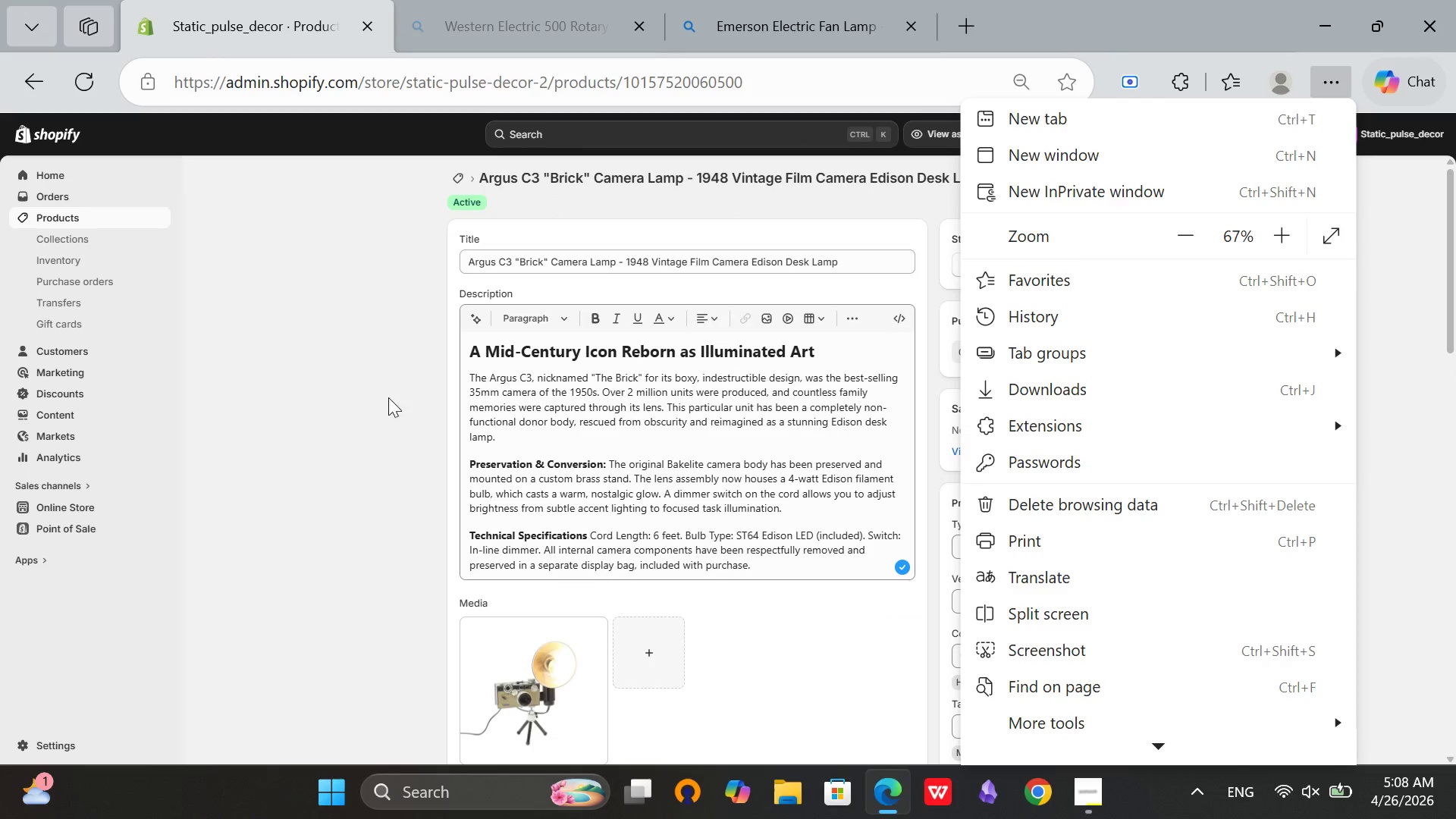 
left_click([288, 415])
 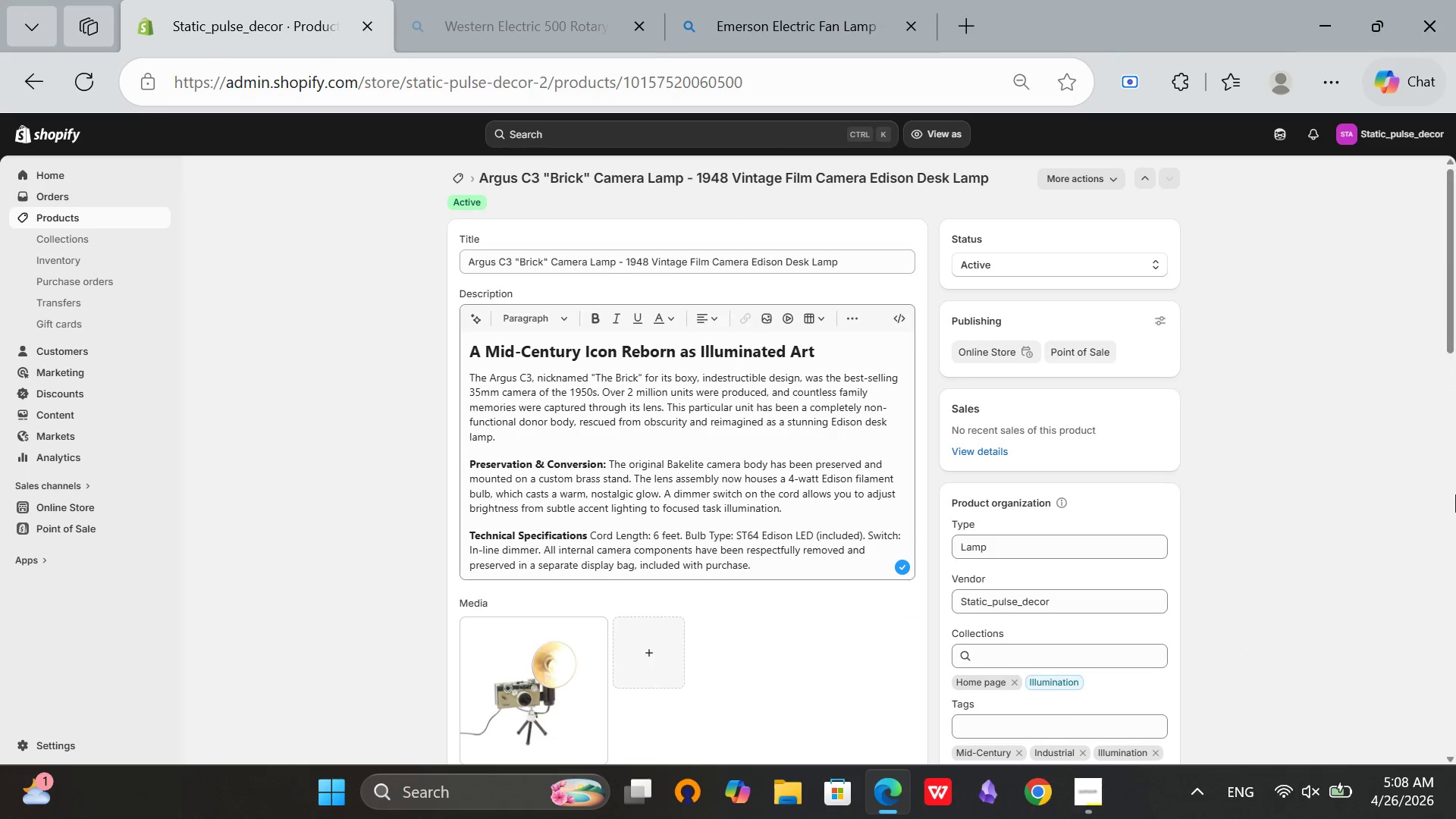 
scroll: coordinate [976, 617], scroll_direction: down, amount: 15.0
 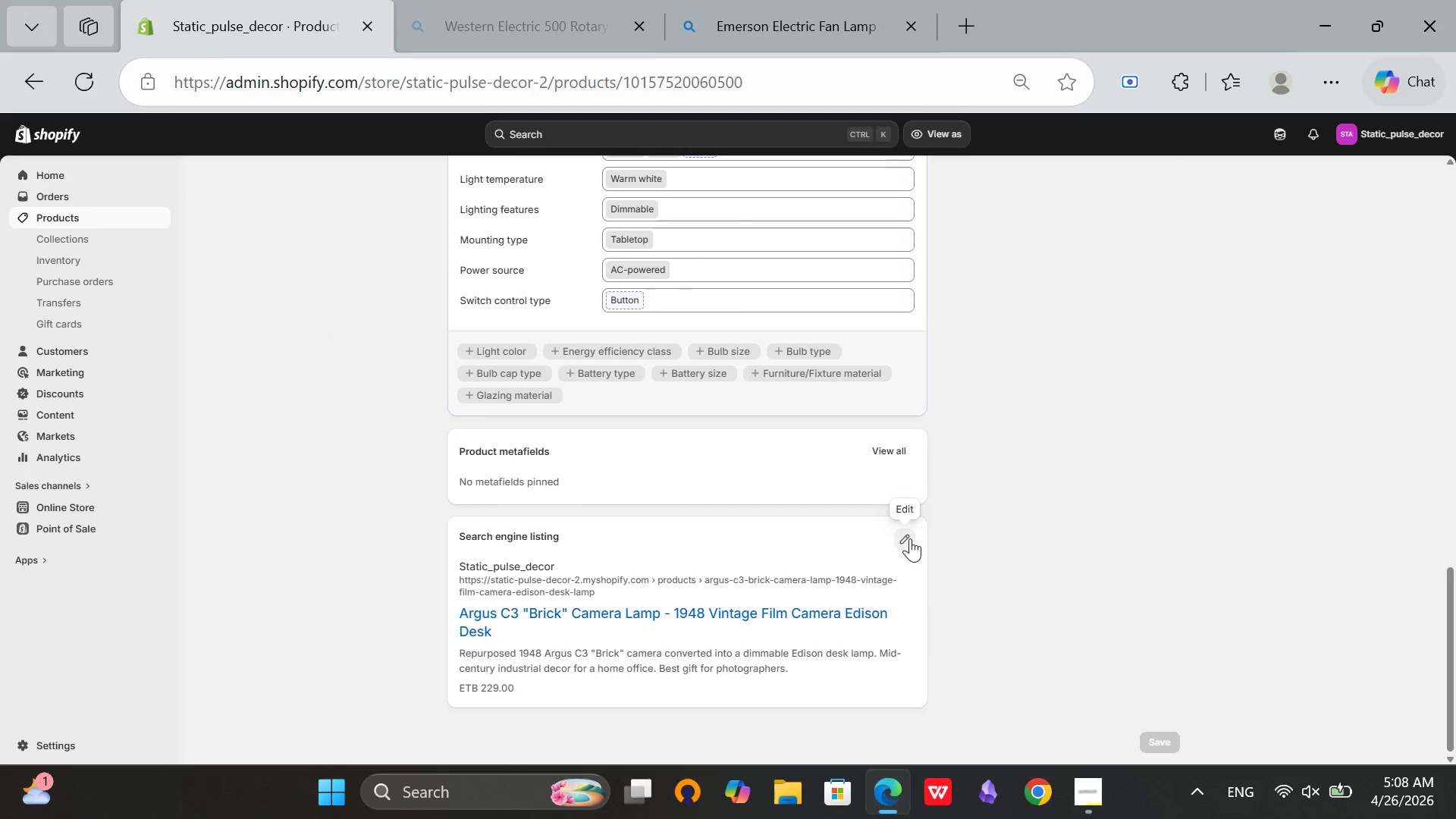 
left_click([910, 538])
 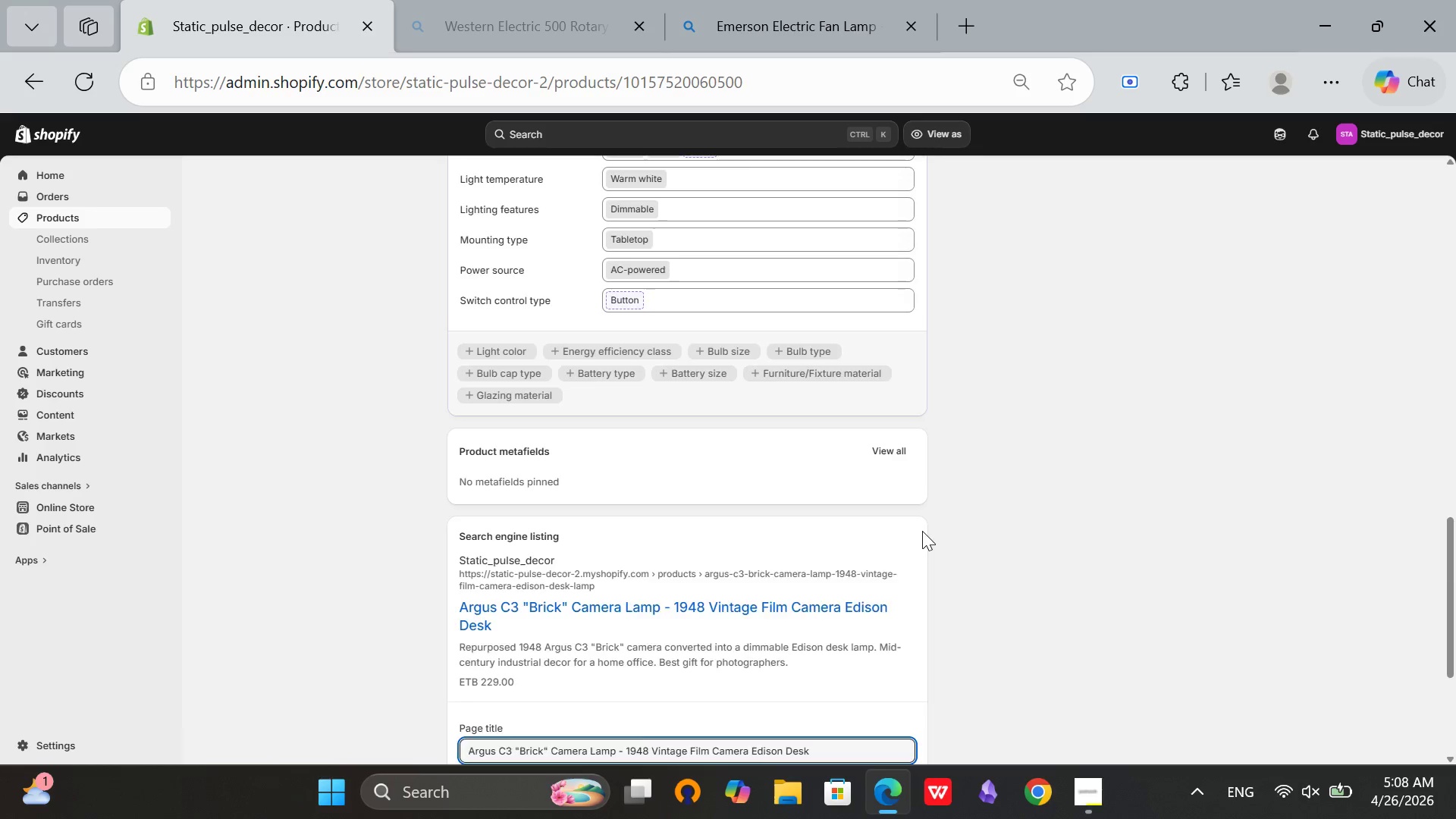 
scroll: coordinate [922, 531], scroll_direction: down, amount: 3.0
 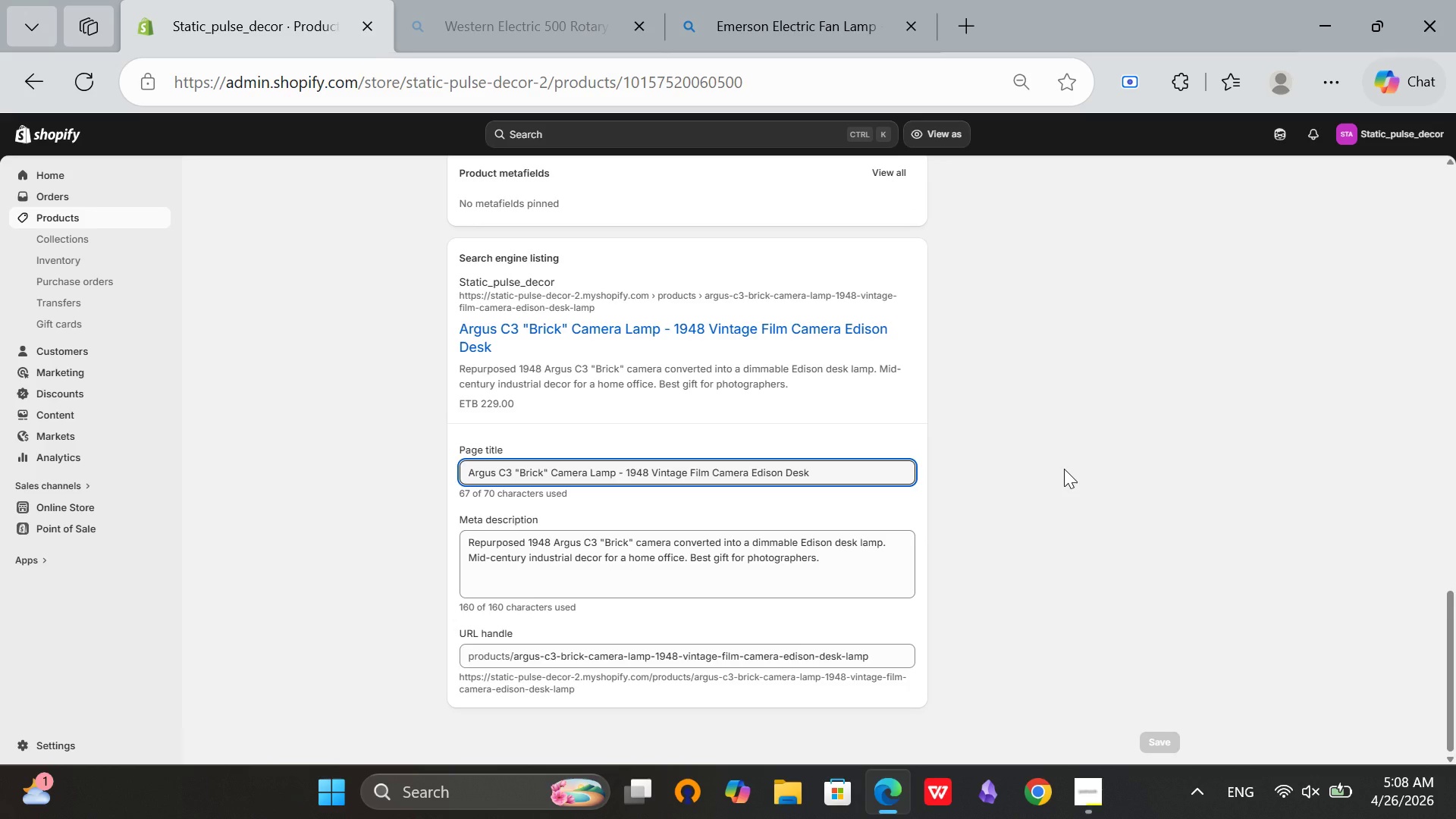 
left_click([1064, 469])
 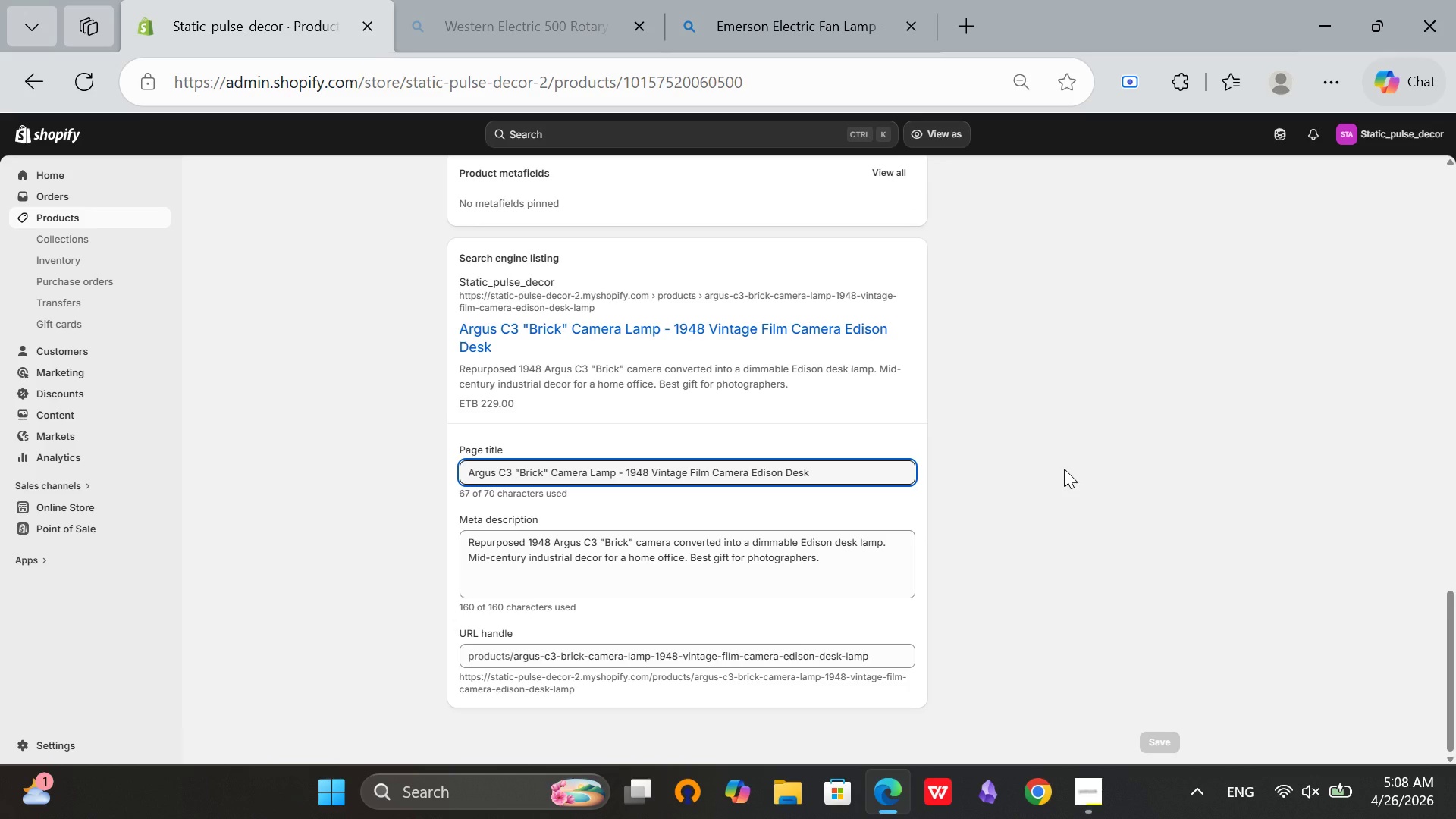 
scroll: coordinate [1064, 469], scroll_direction: down, amount: 2.0
 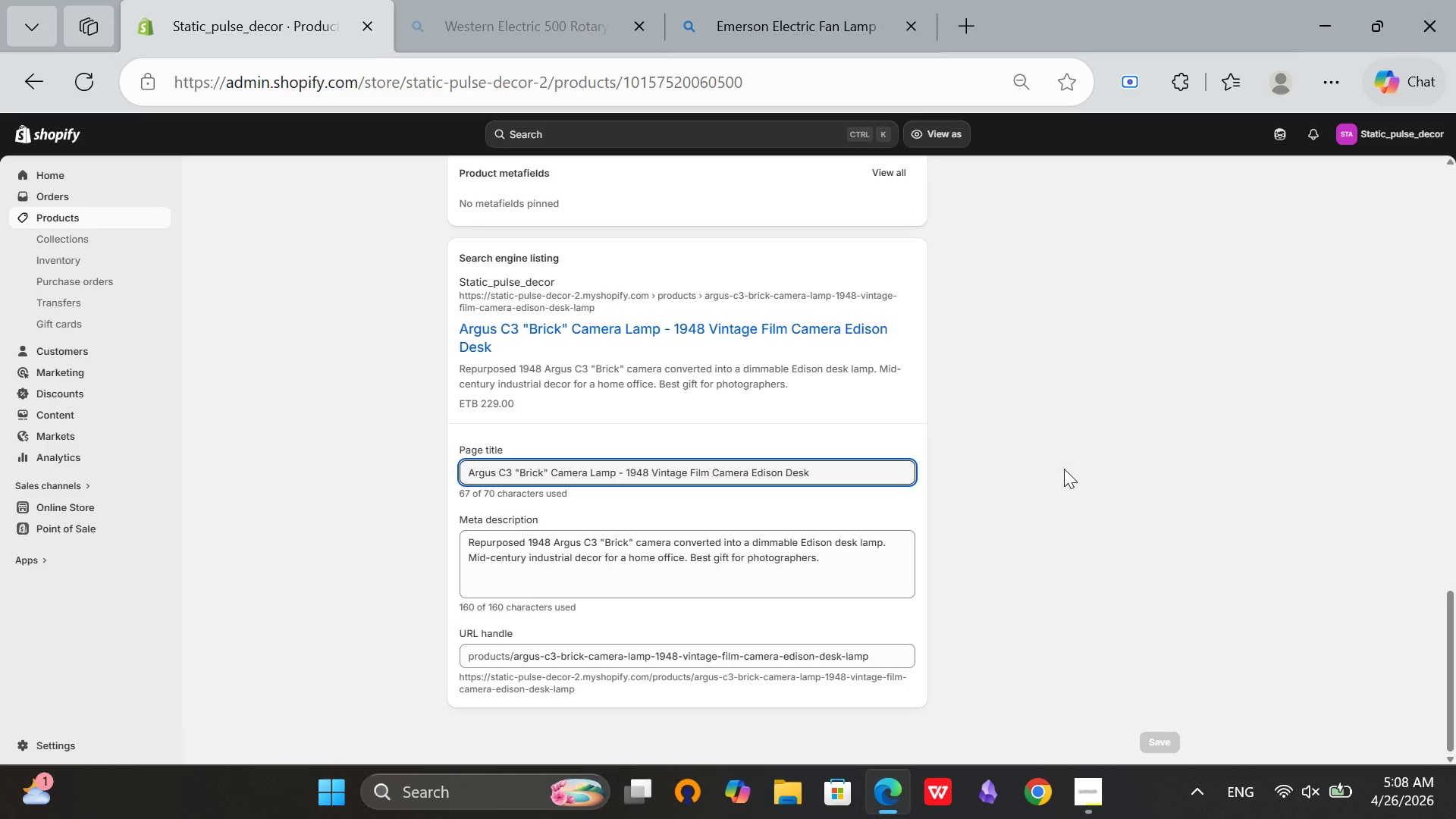 
key(Meta+Shift+ShiftRight)
 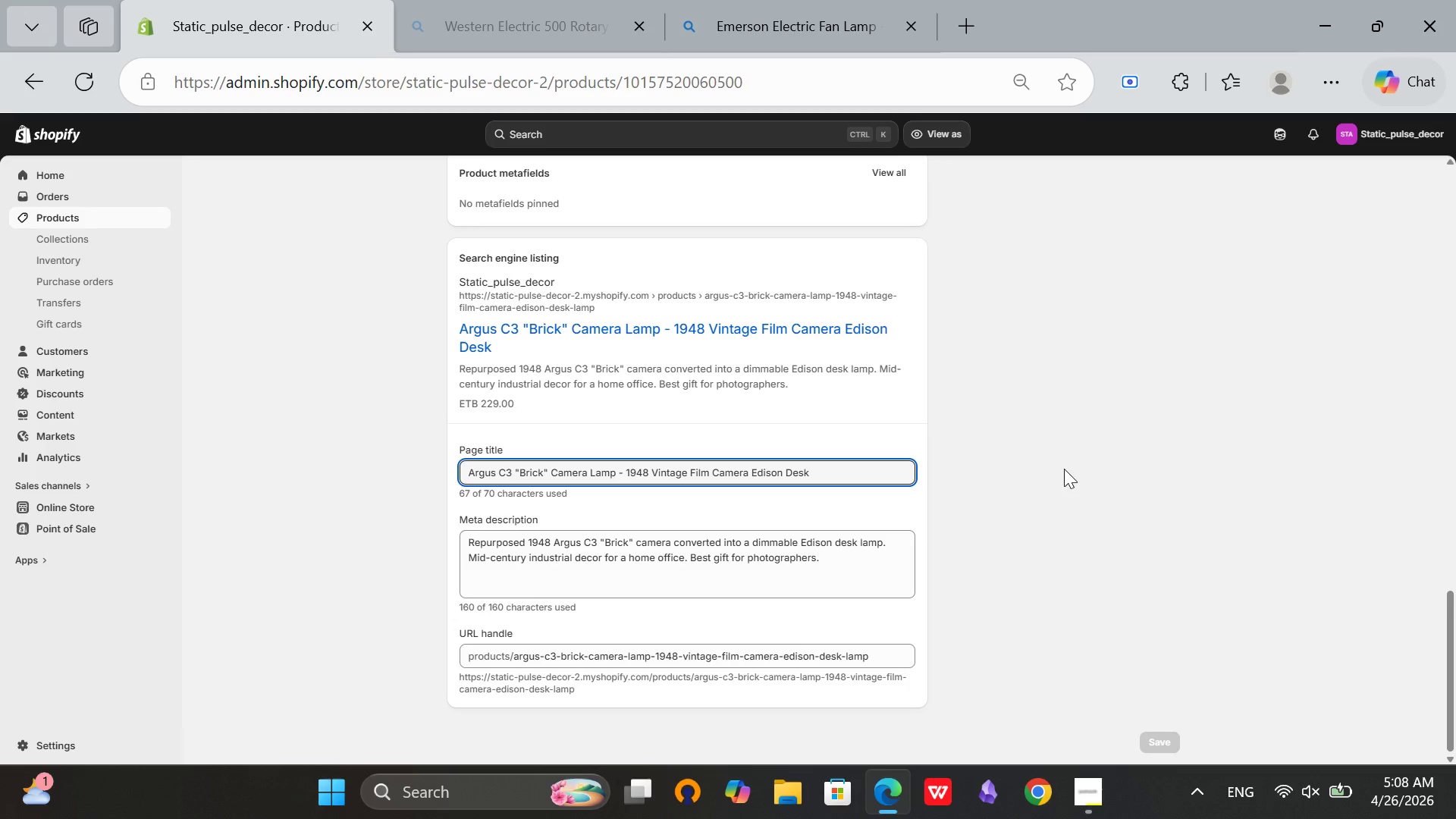 
key(Meta+Shift+S)
 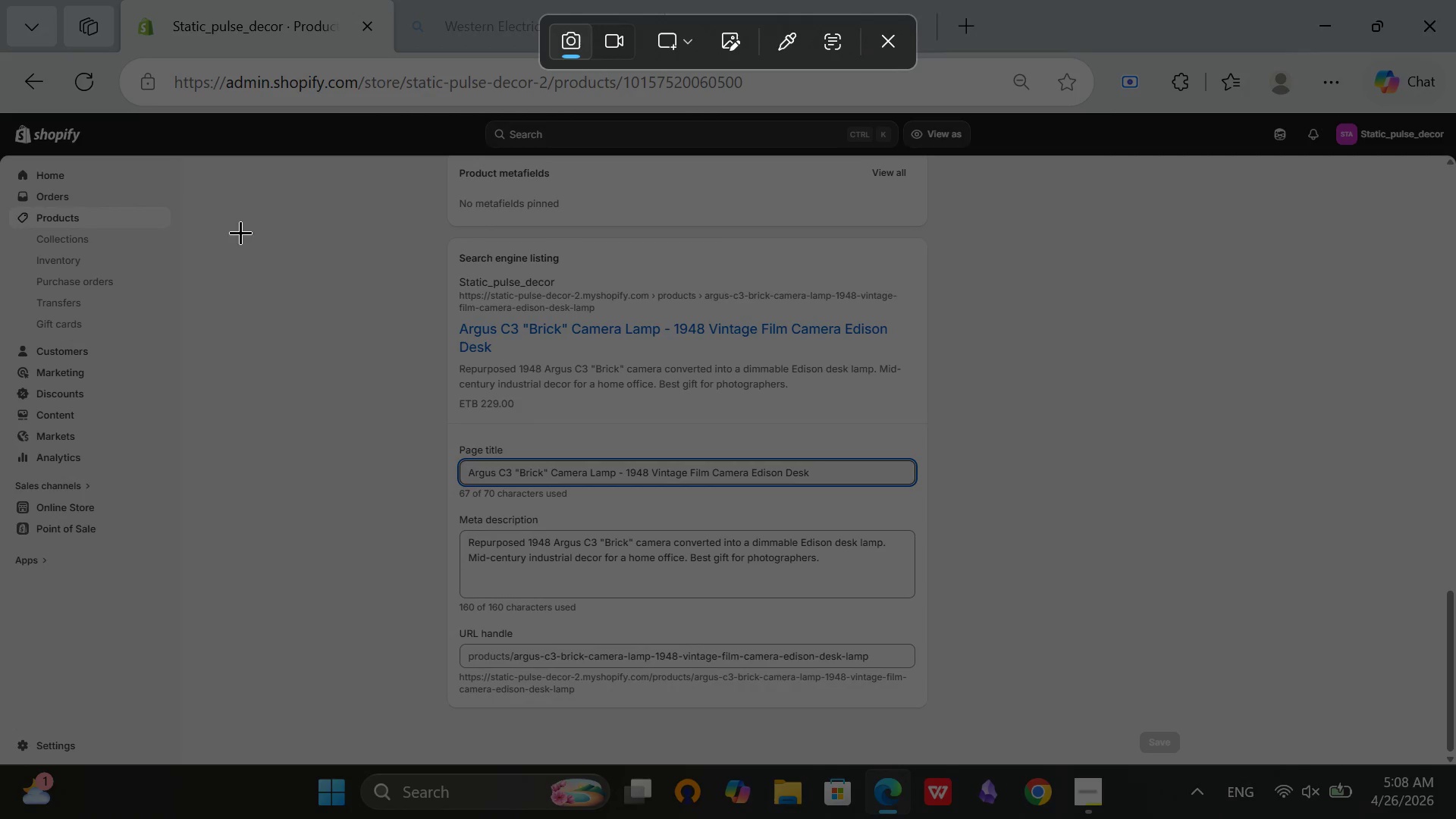 
left_click_drag(start_coordinate=[217, 235], to_coordinate=[1448, 764])
 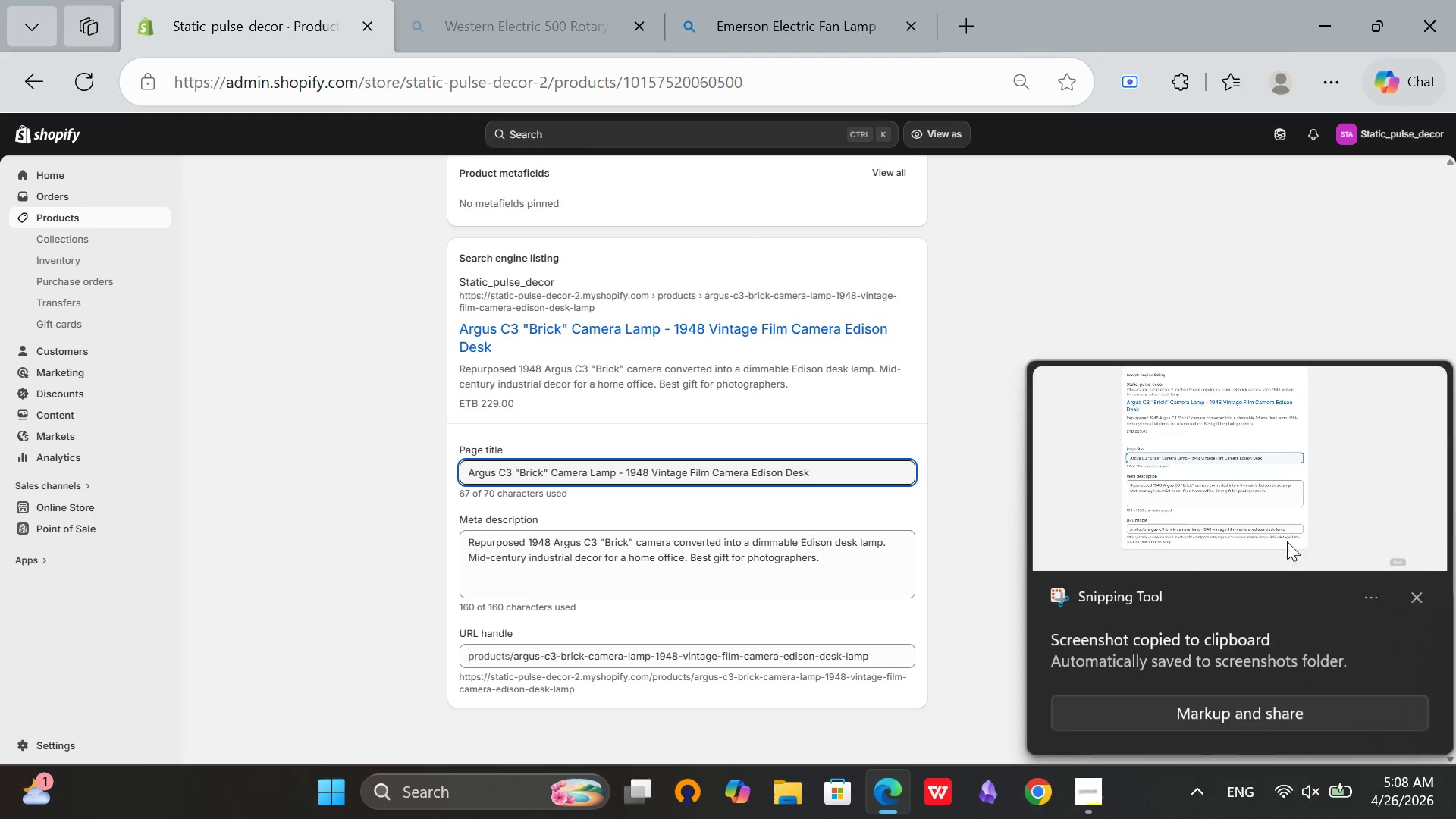 
left_click([1217, 485])
 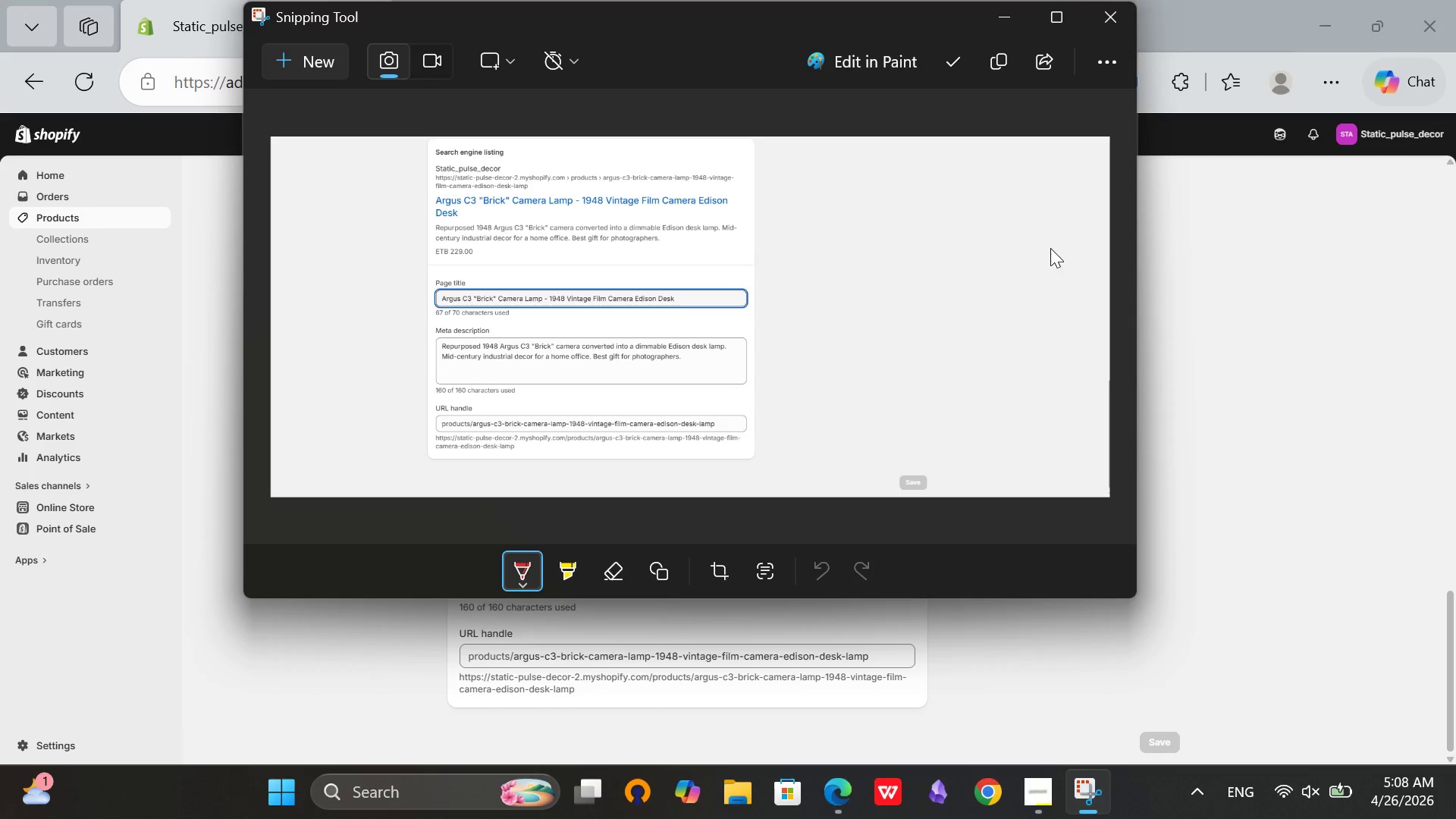 
left_click([947, 67])
 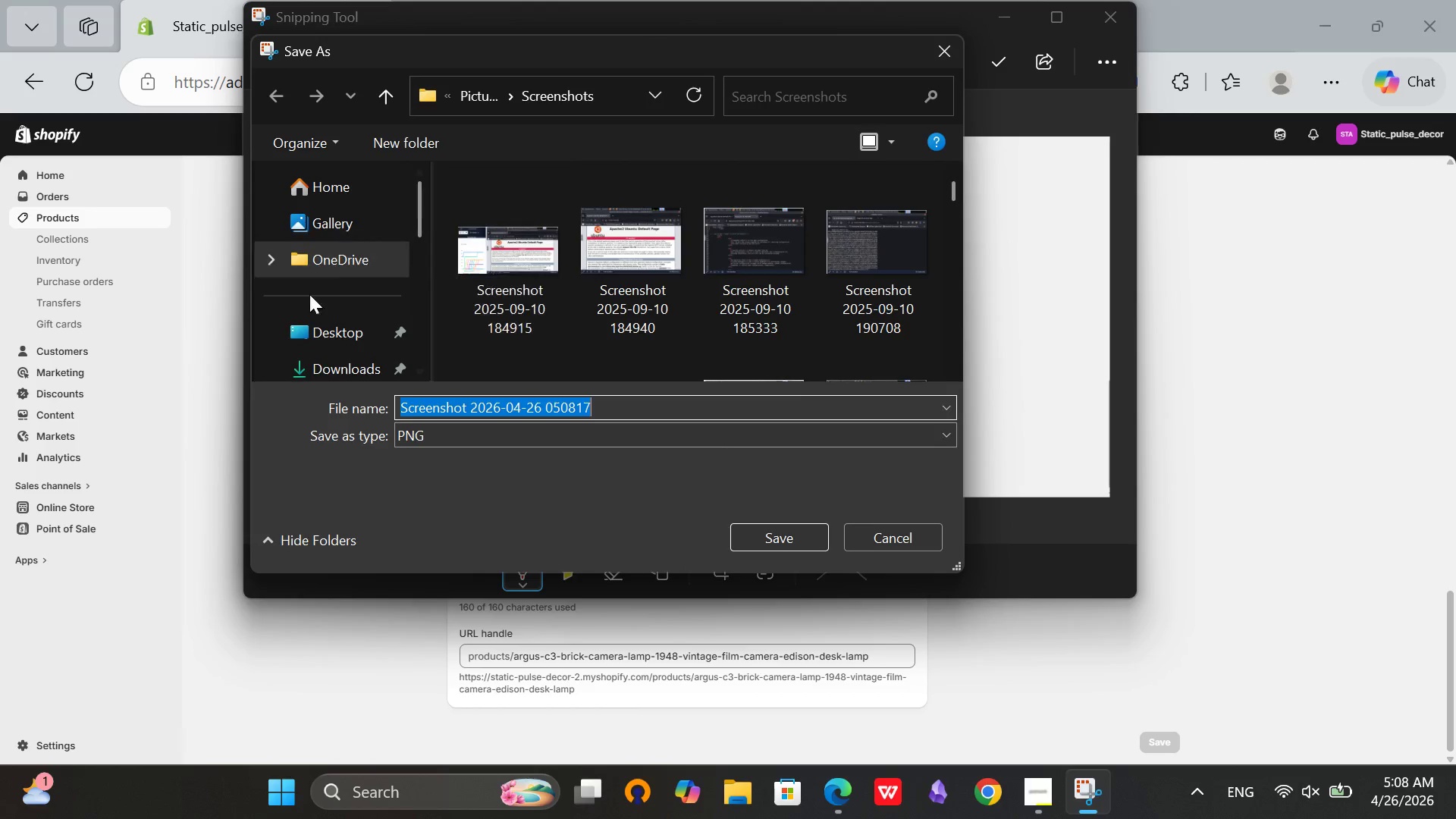 
left_click([306, 359])
 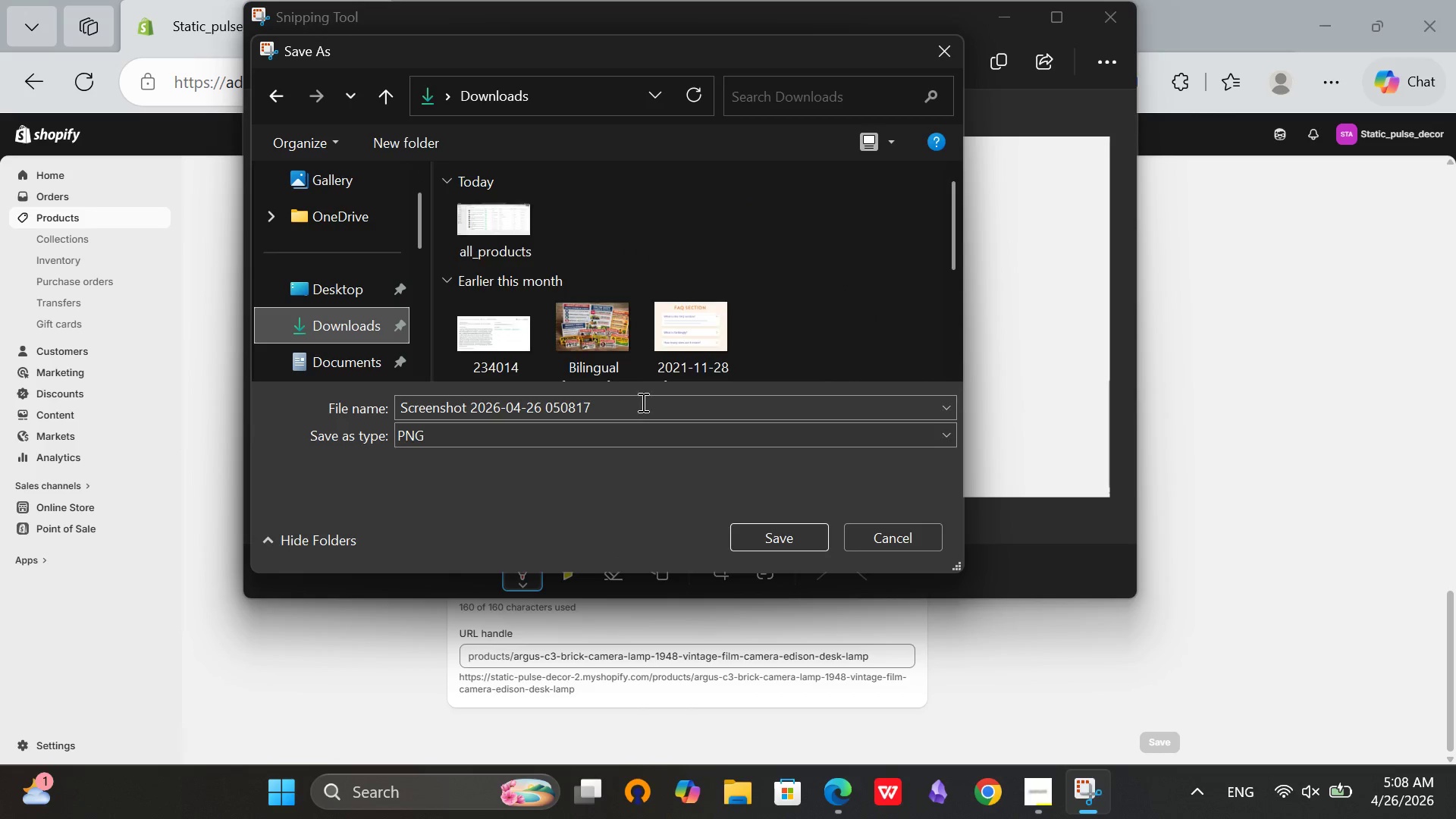 
left_click([643, 403])
 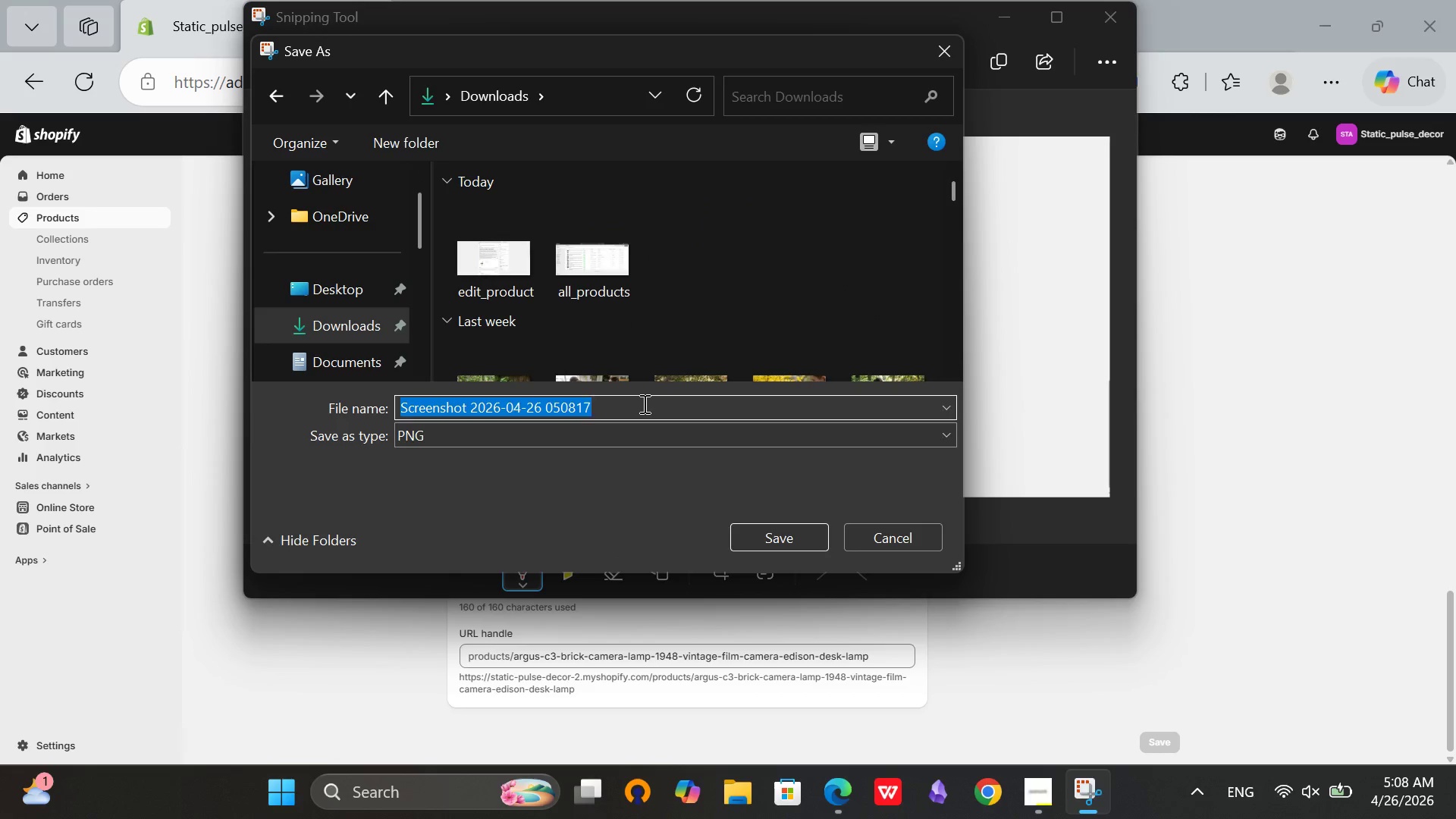 
key(Backspace)
type(seo_product)
 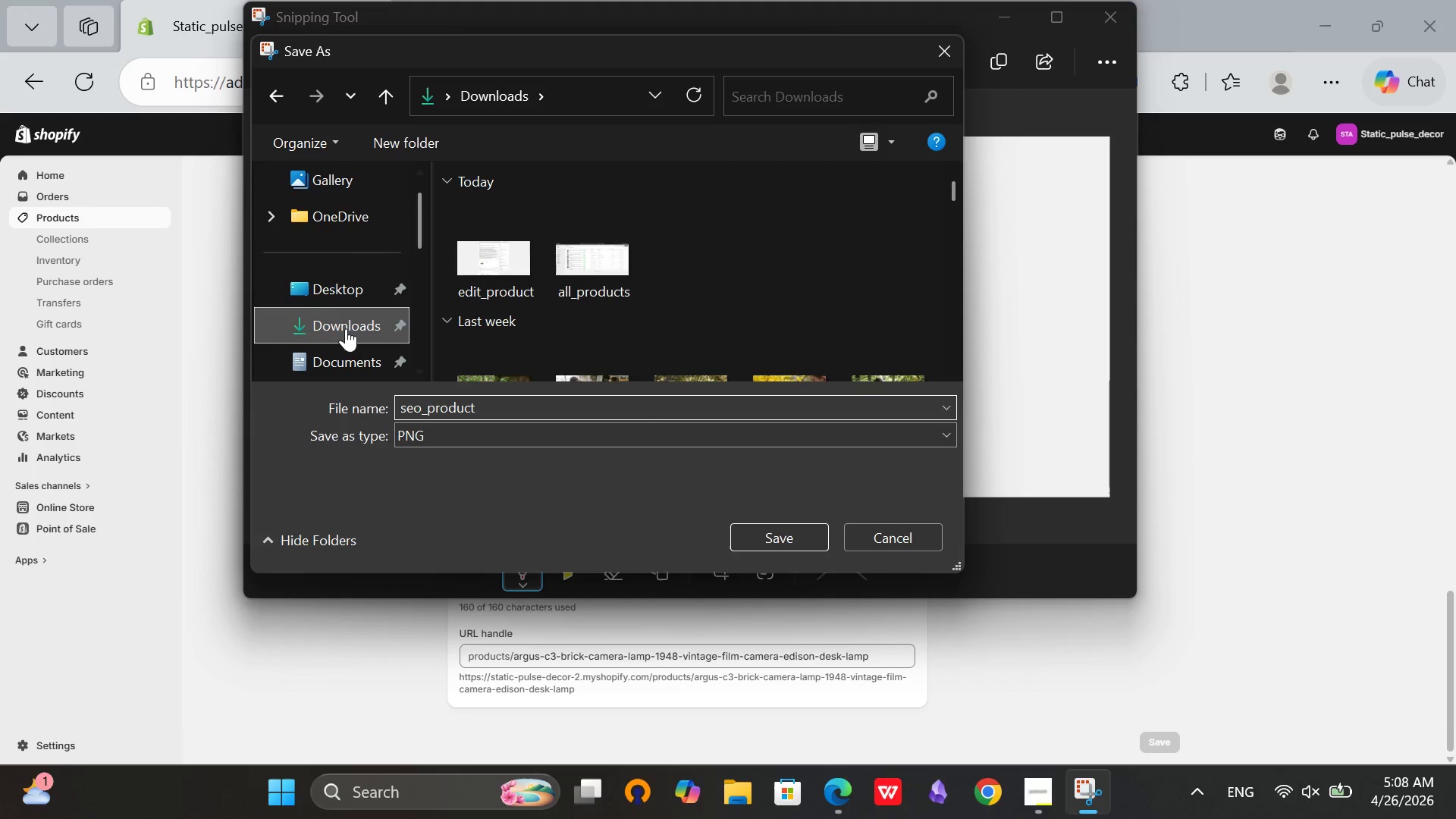 
left_click([338, 327])
 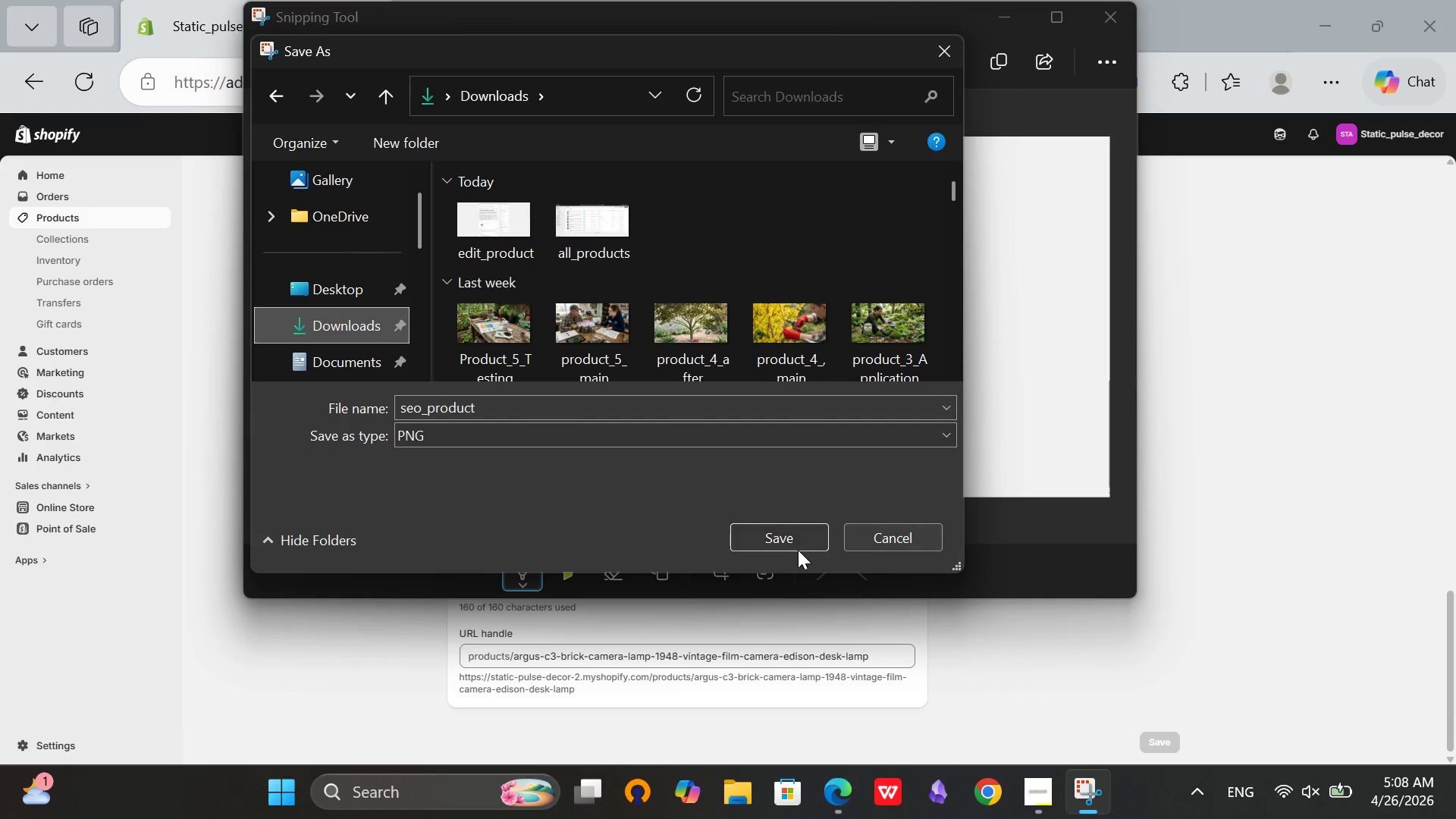 
left_click([785, 550])
 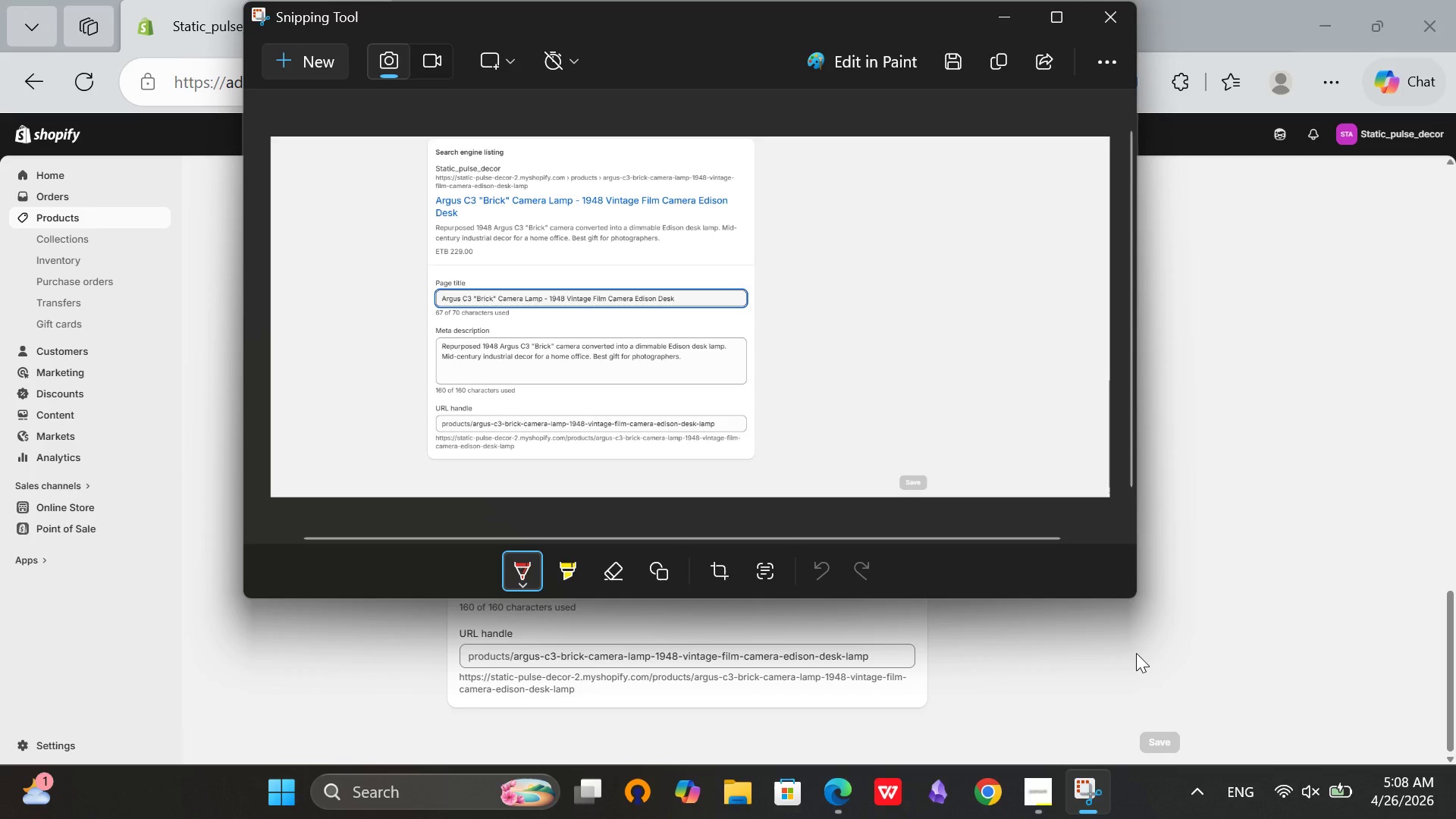 
wait(12.75)
 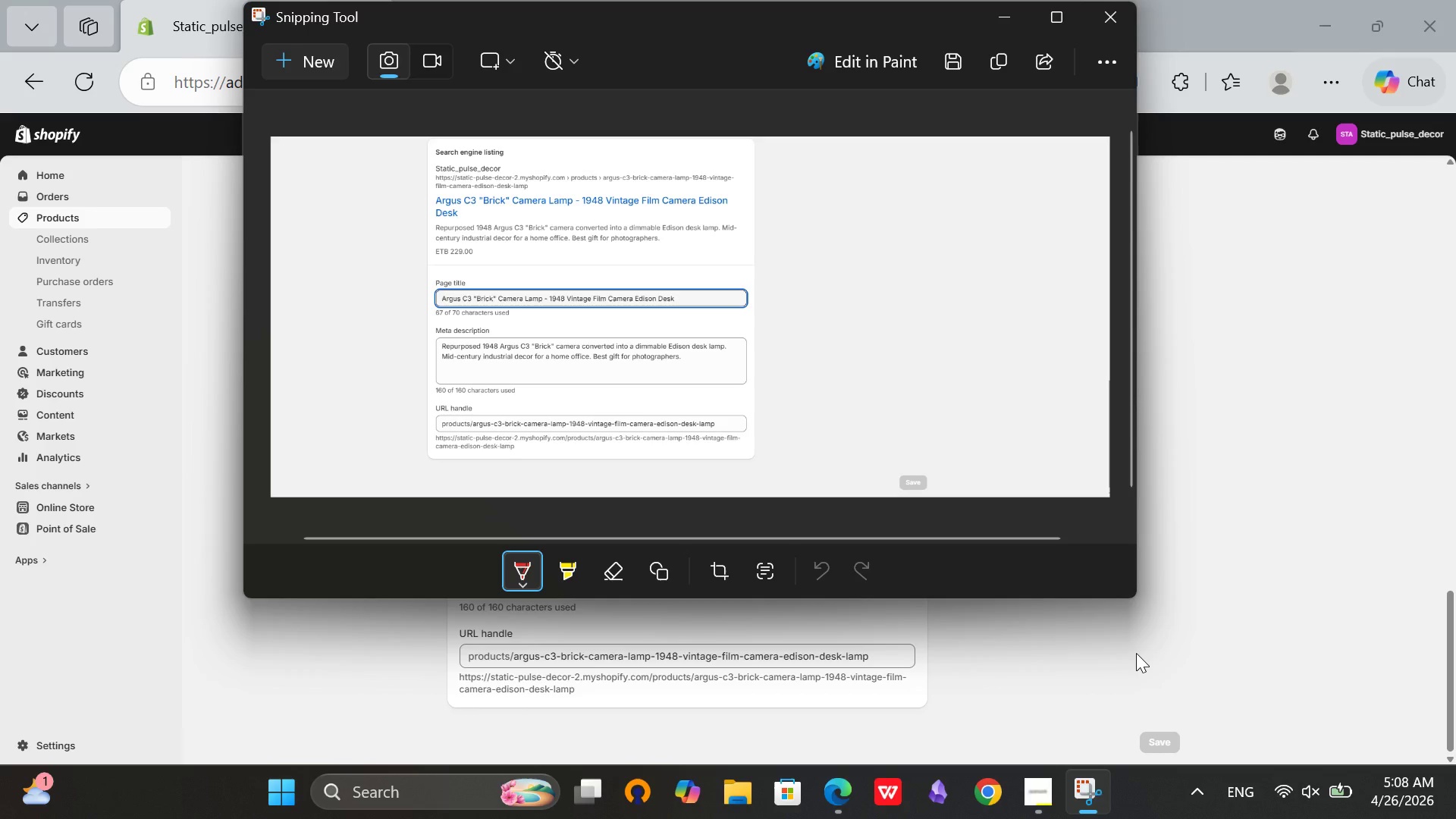 
left_click([1050, 796])
 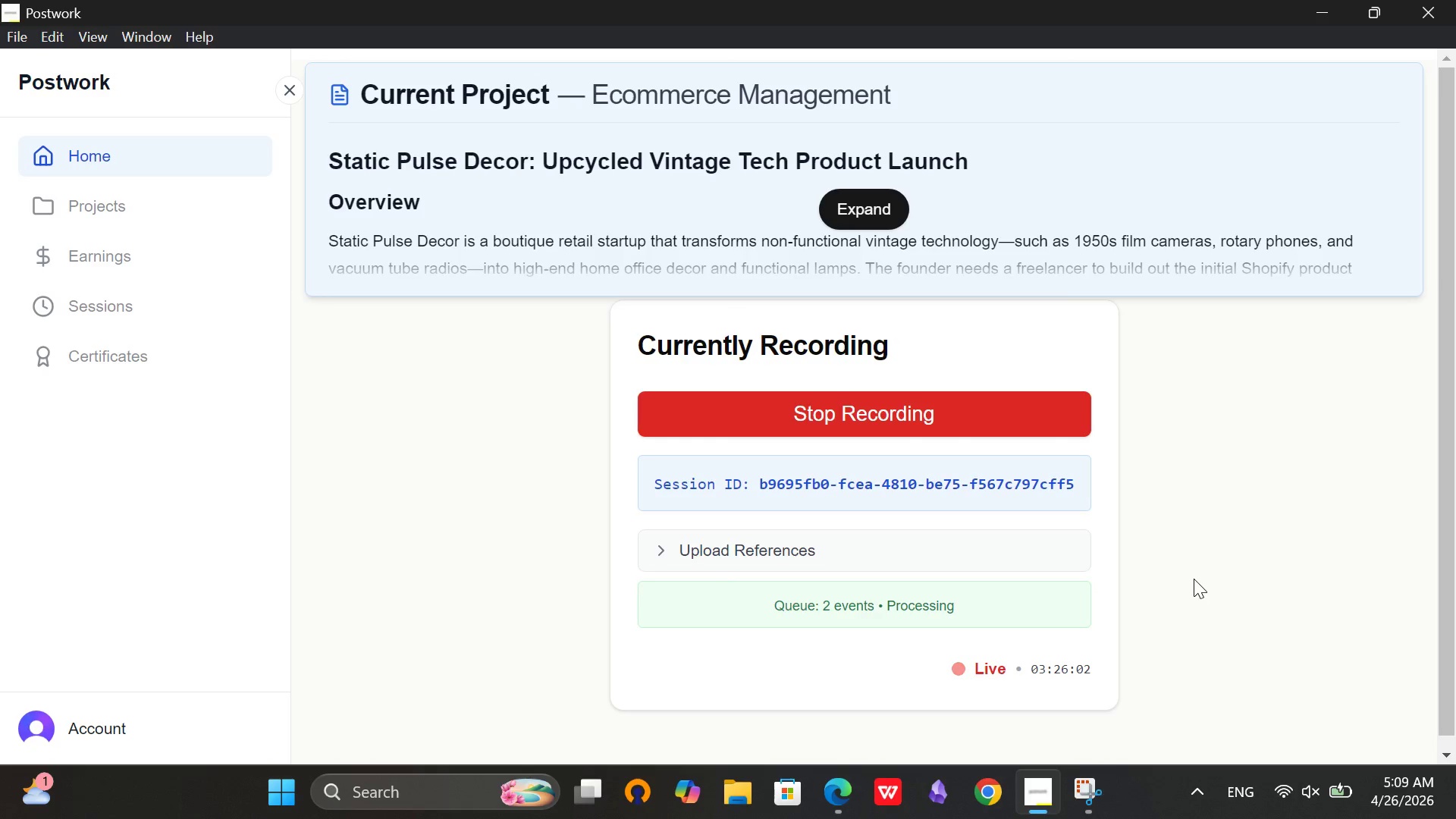 
wait(34.94)
 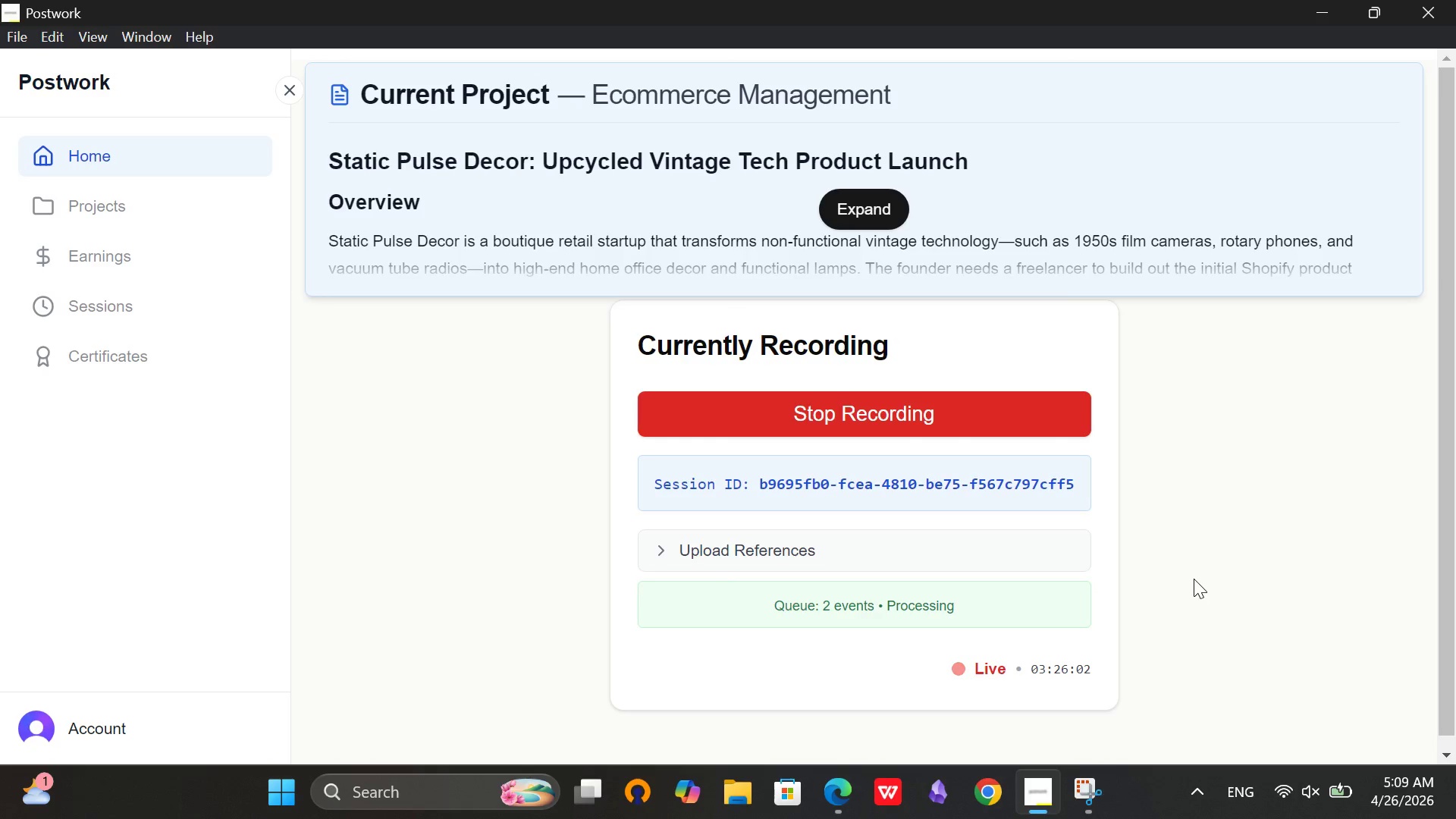 
left_click([1028, 788])